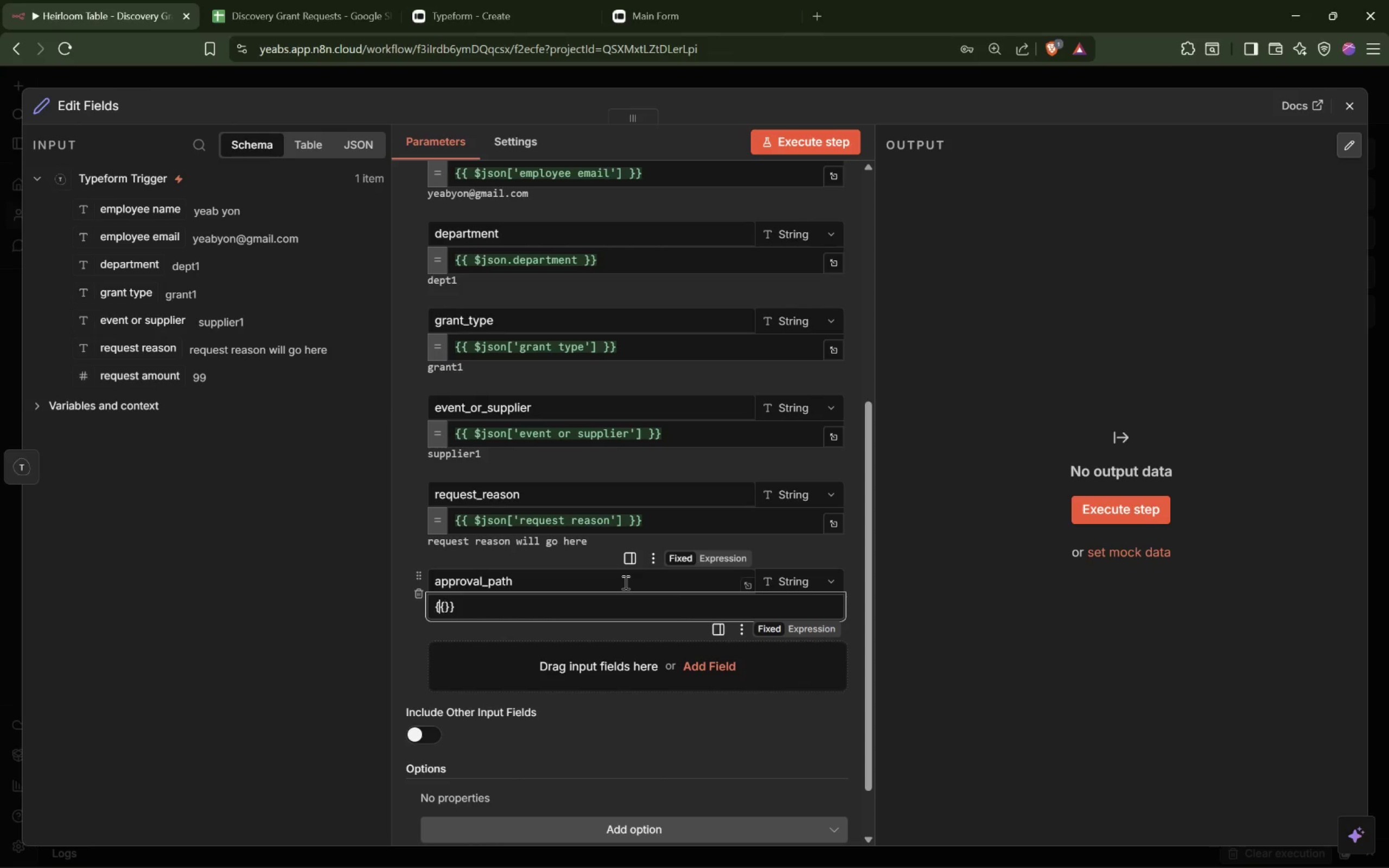 
key(ArrowLeft)
 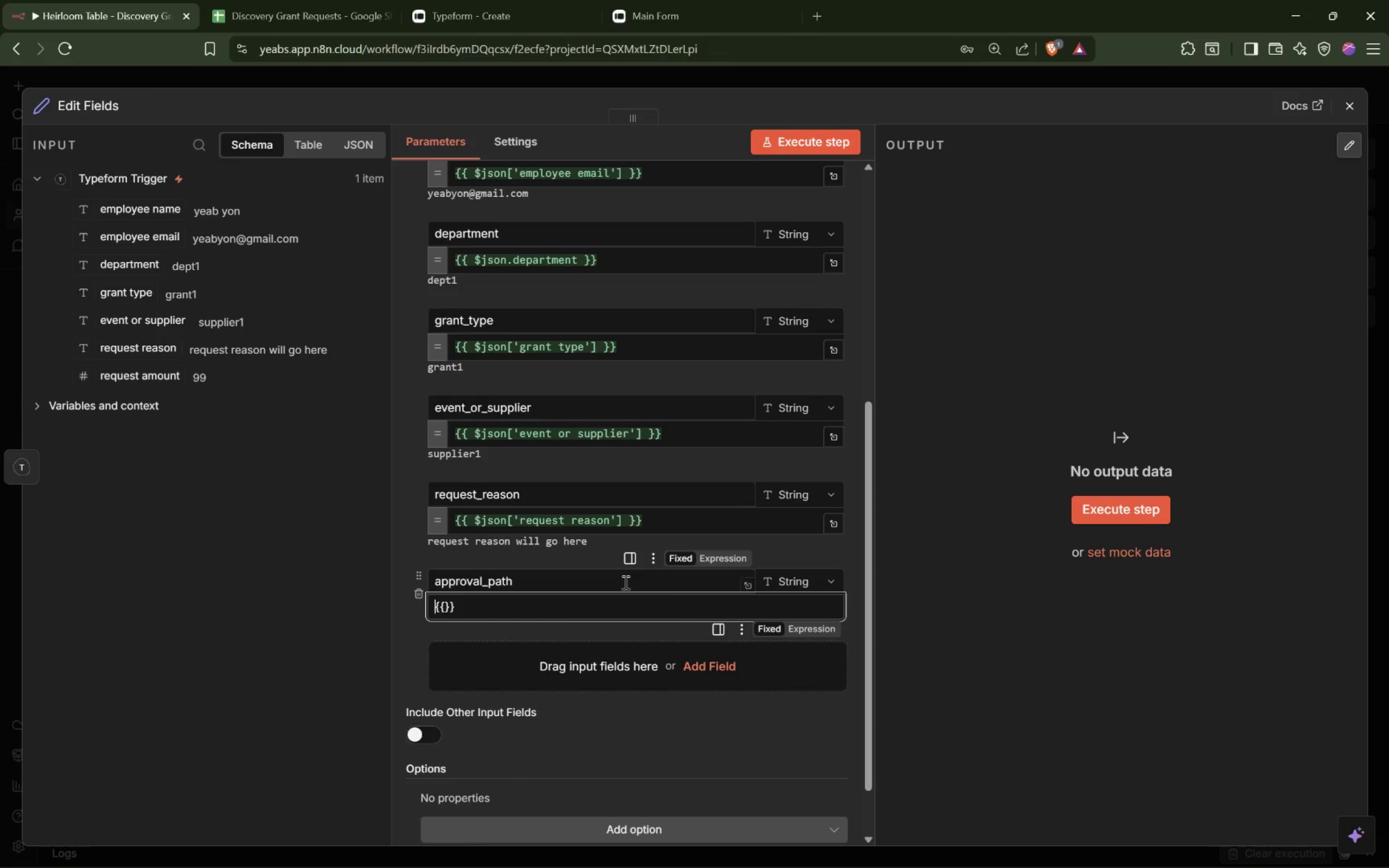 
key(ArrowLeft)
 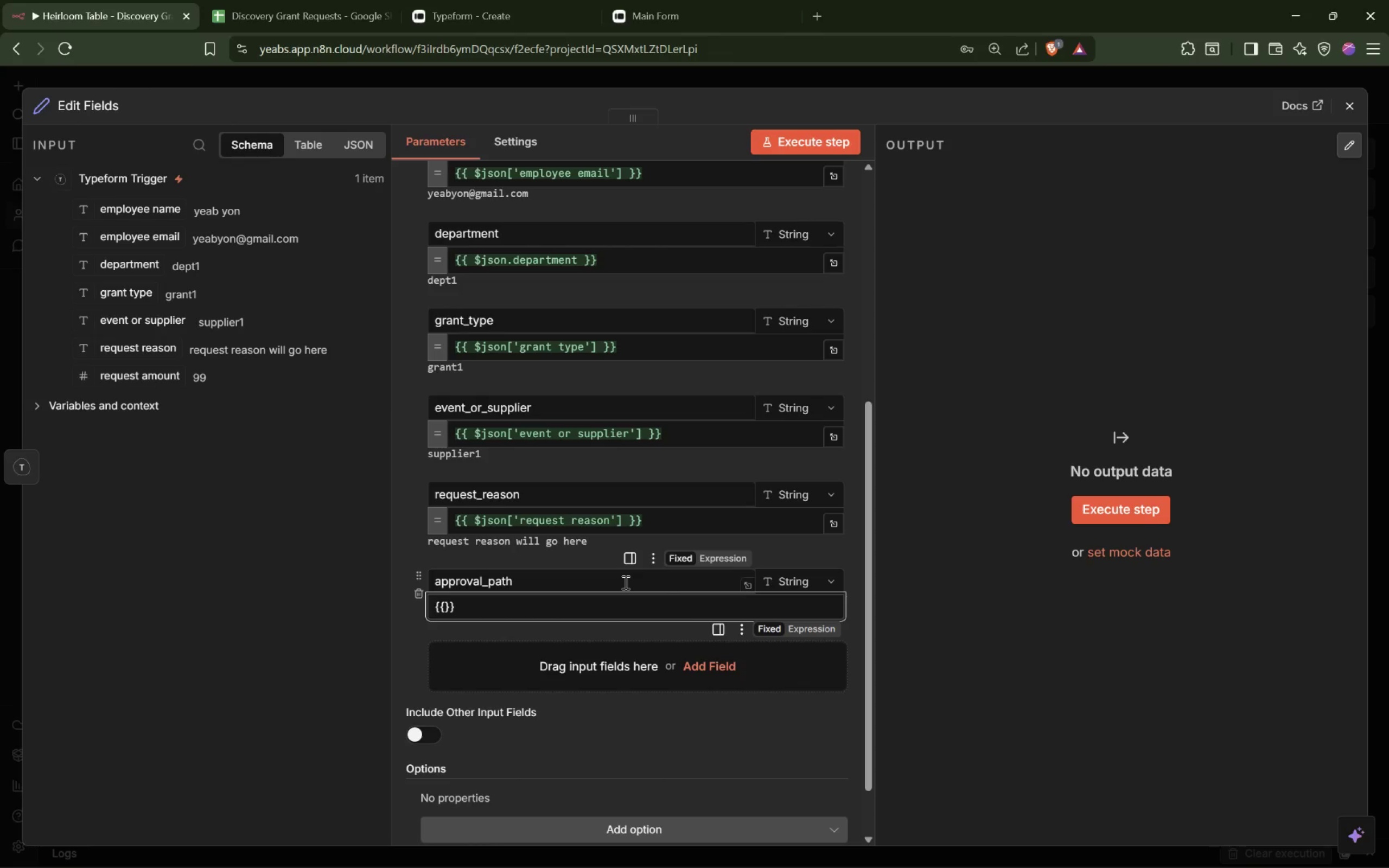 
key(Equal)
 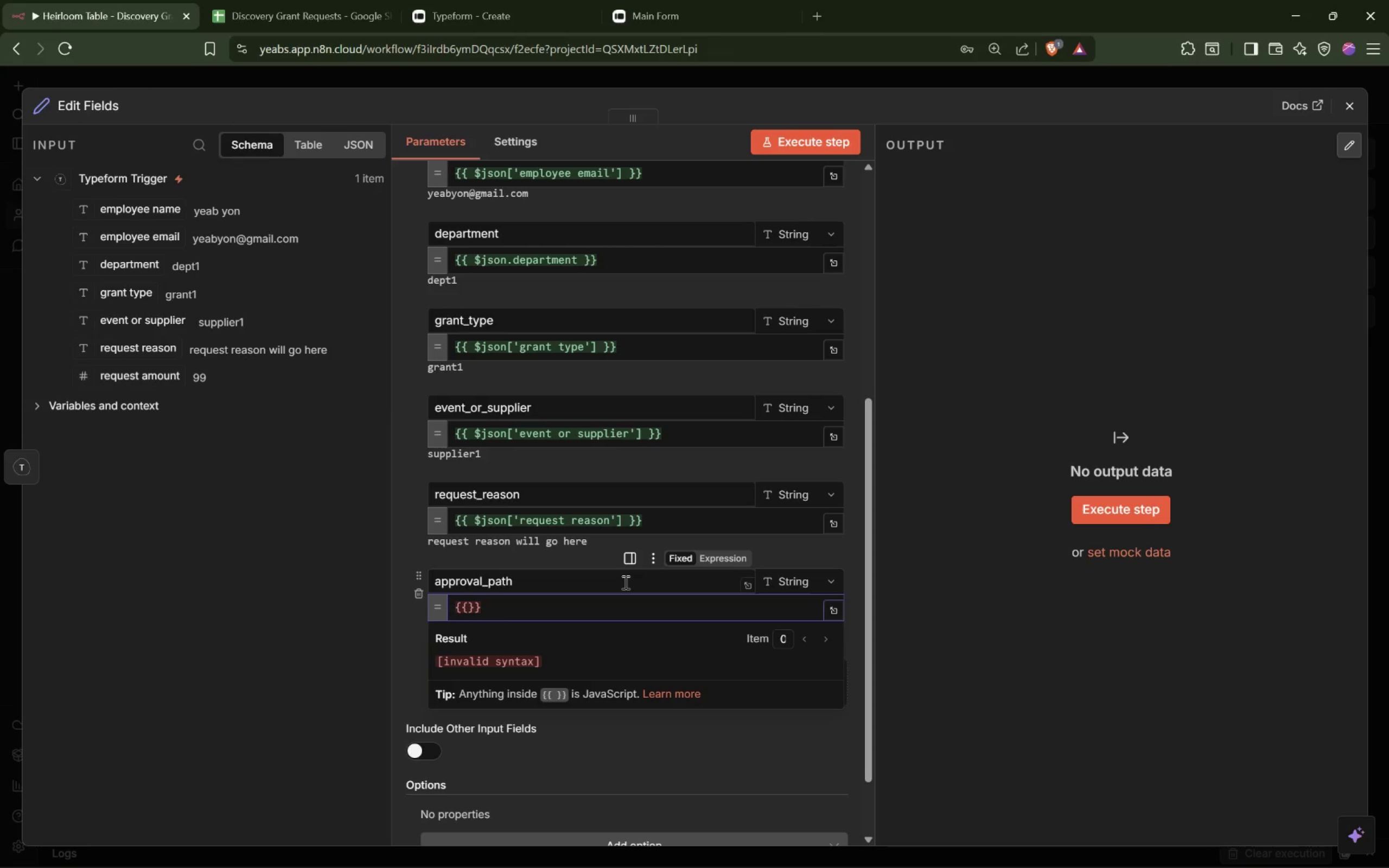 
key(ArrowRight)
 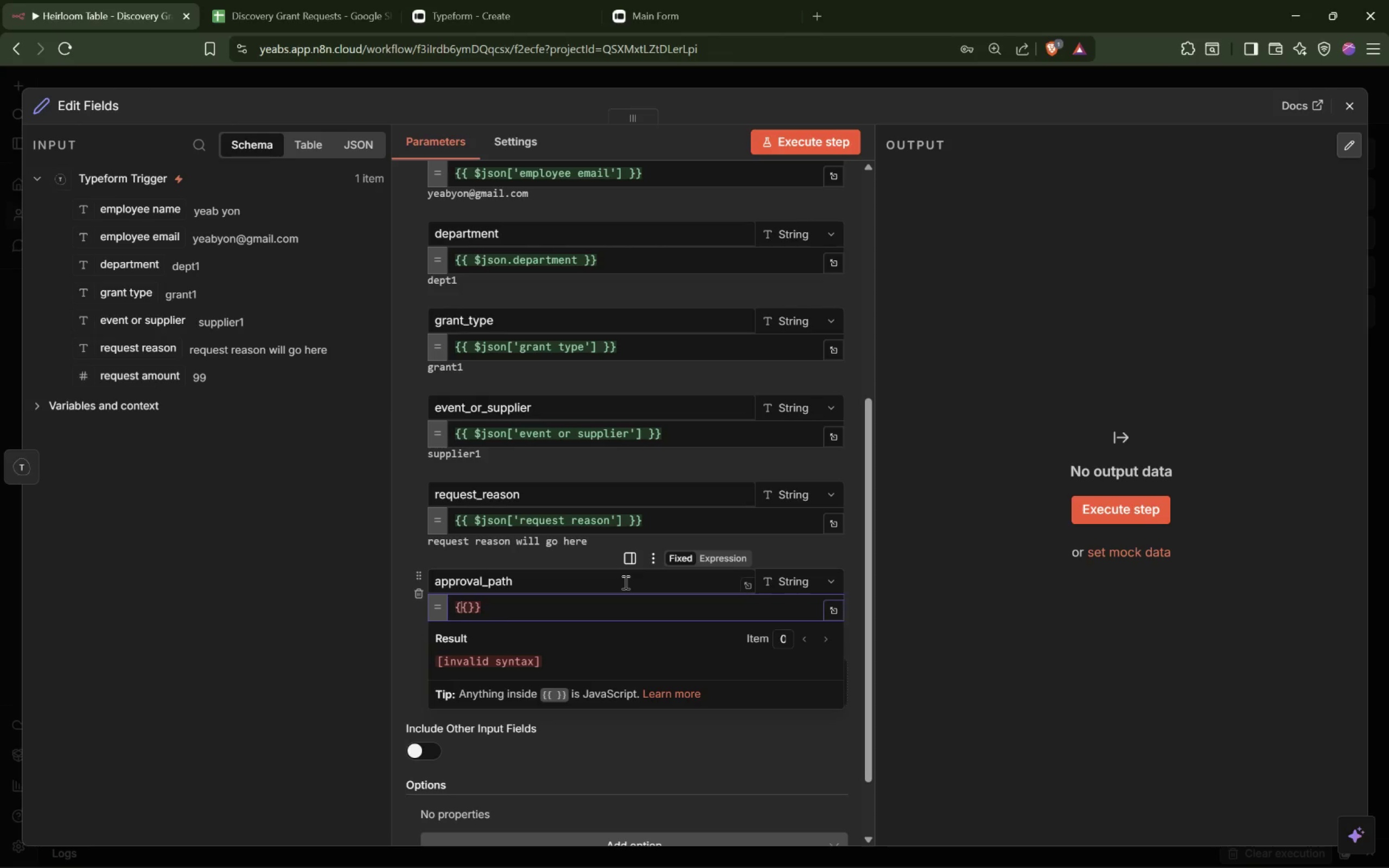 
key(ArrowRight)
 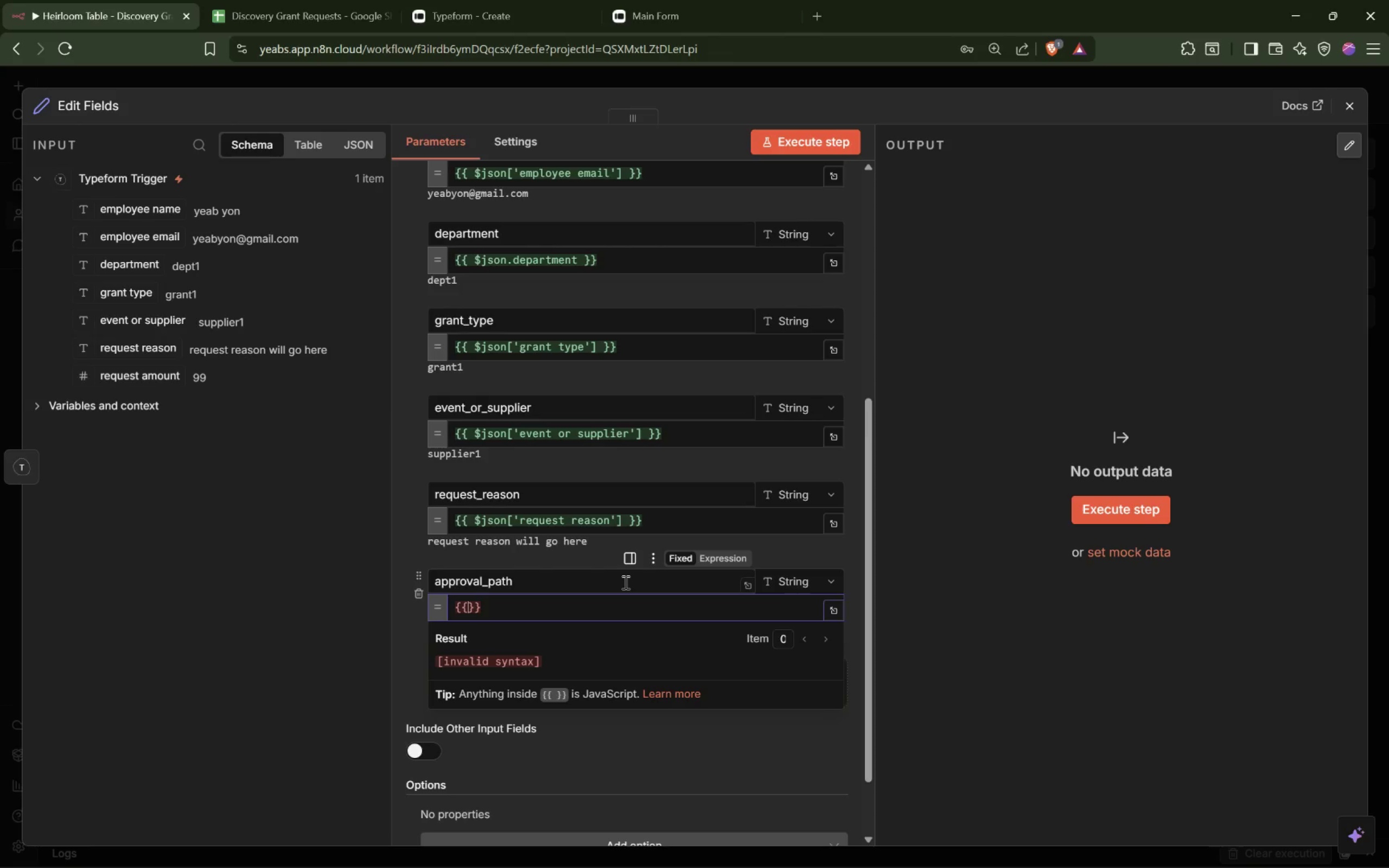 
type(Number($json.reques)
 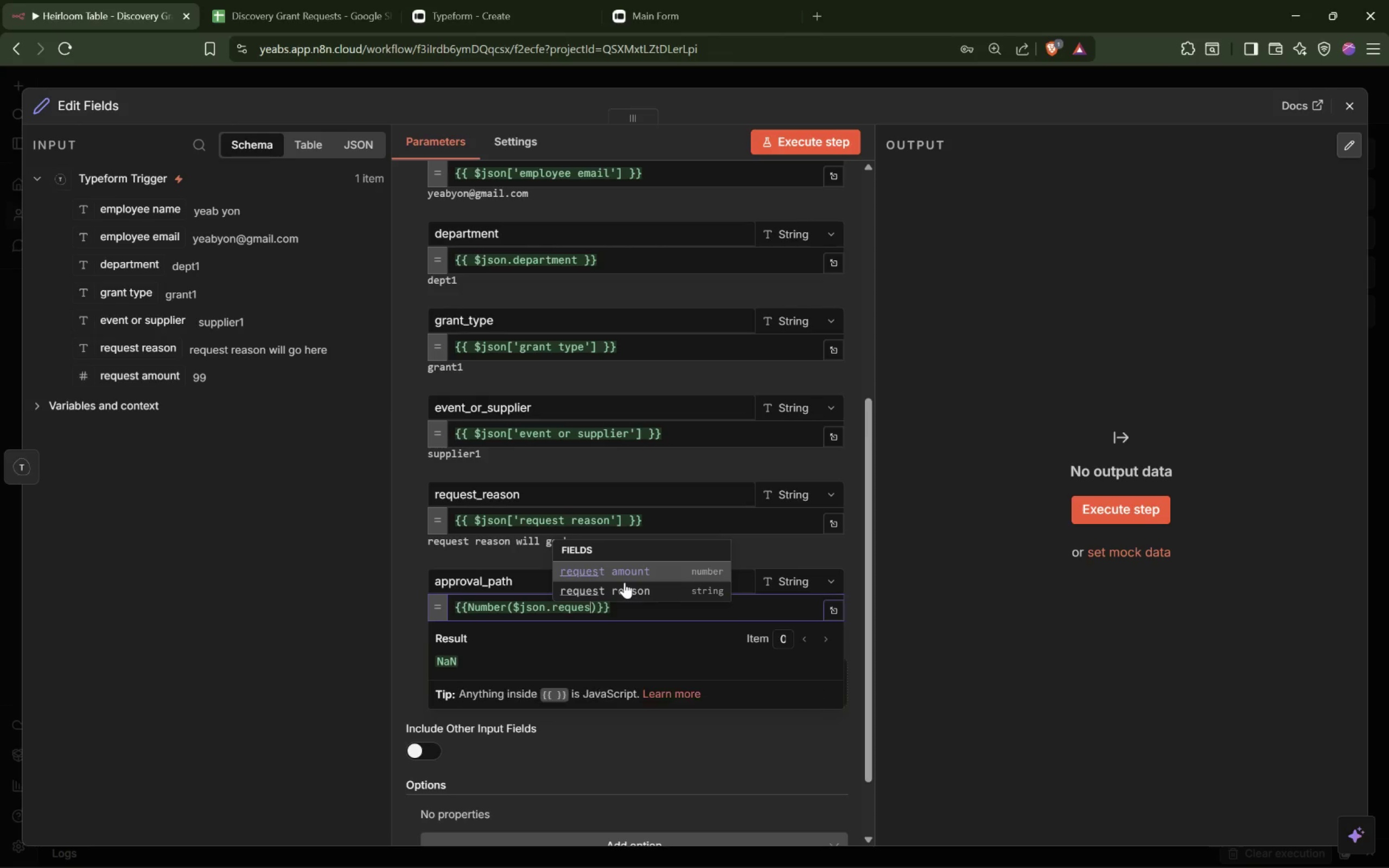 
key(Enter)
 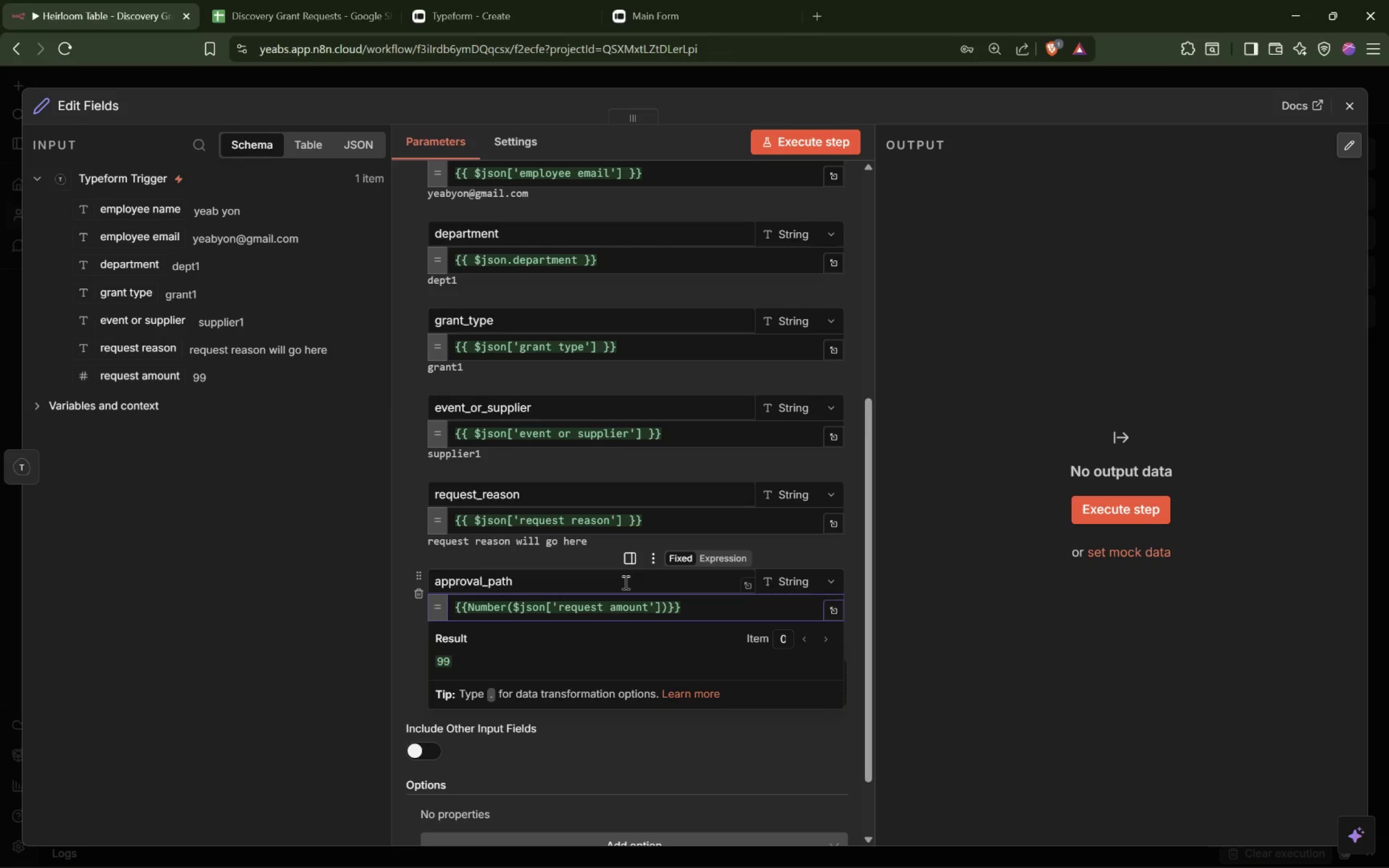 
key(ArrowRight)
 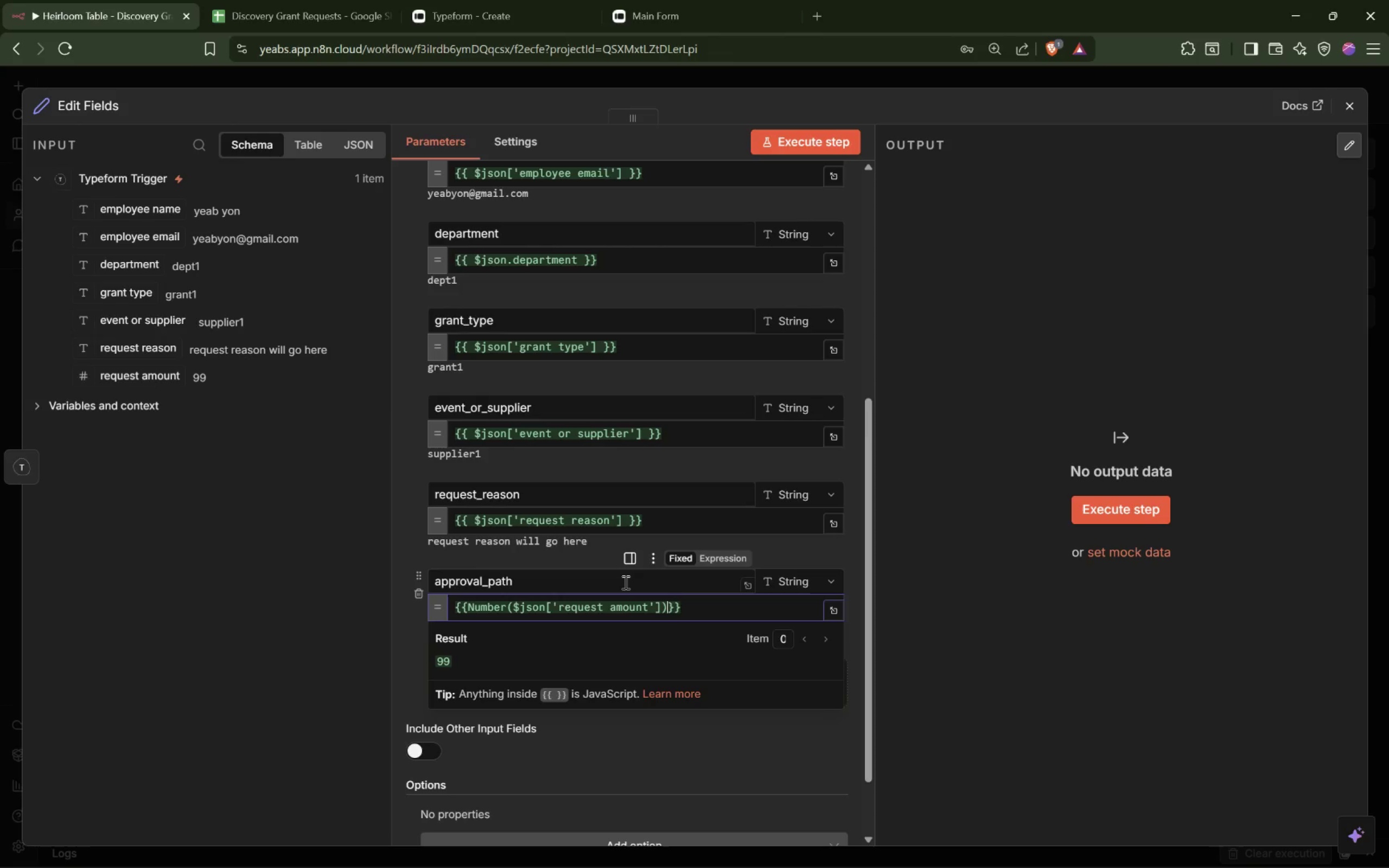 
type( > 150 ? 'Head Chef' : )
 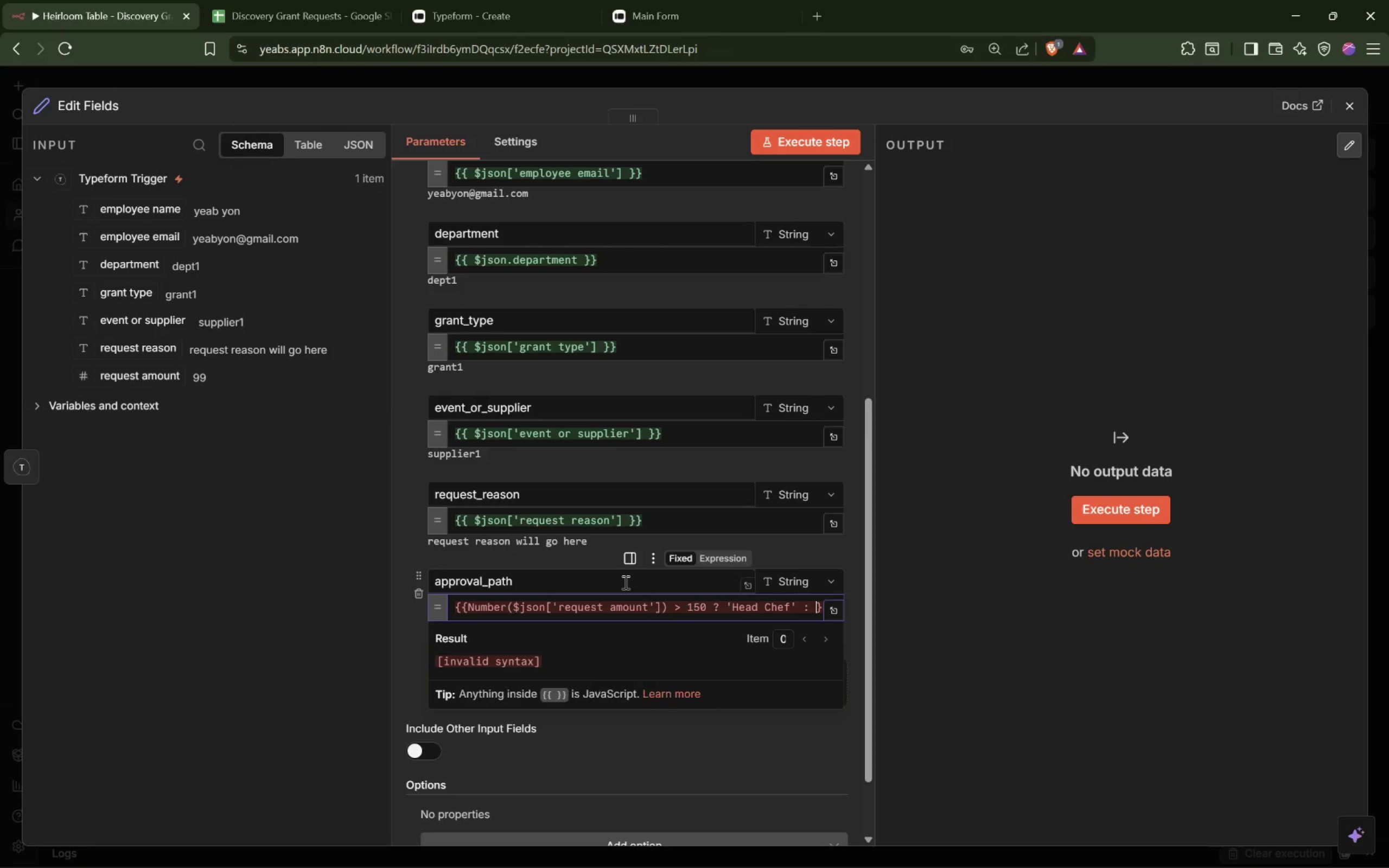 
type('Head Chef Only)
 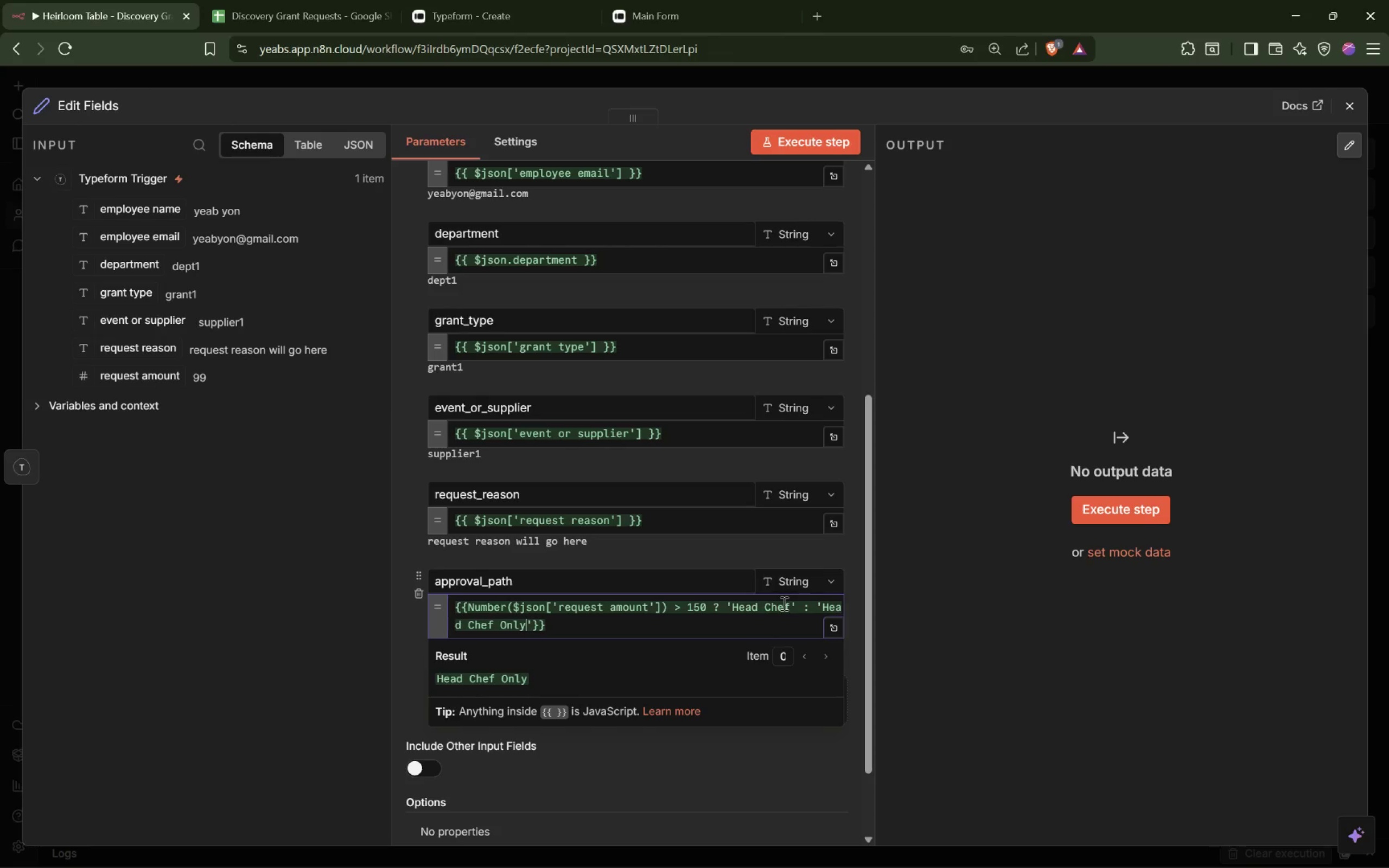 
left_click([788, 603])
 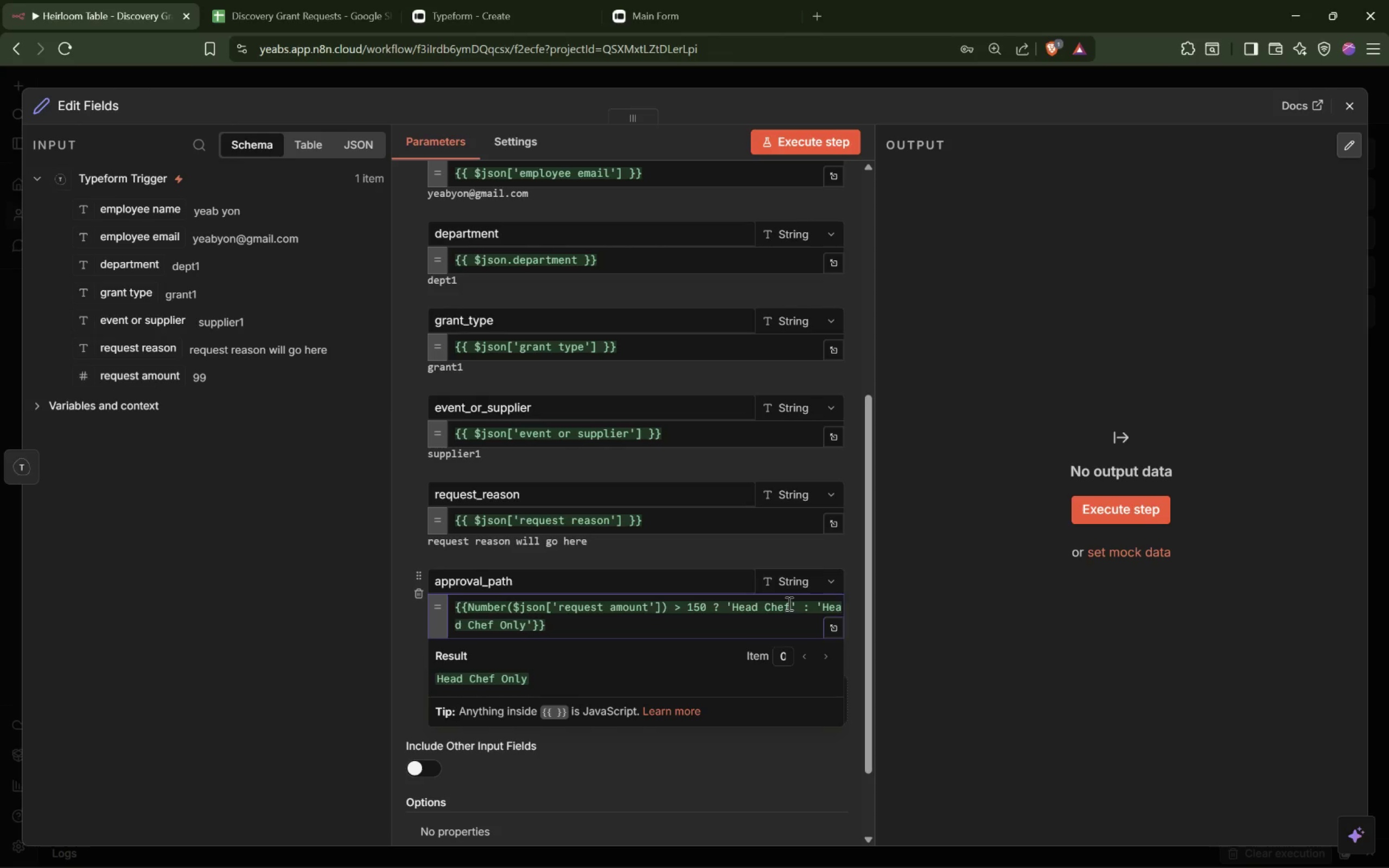 
key(ArrowRight)
 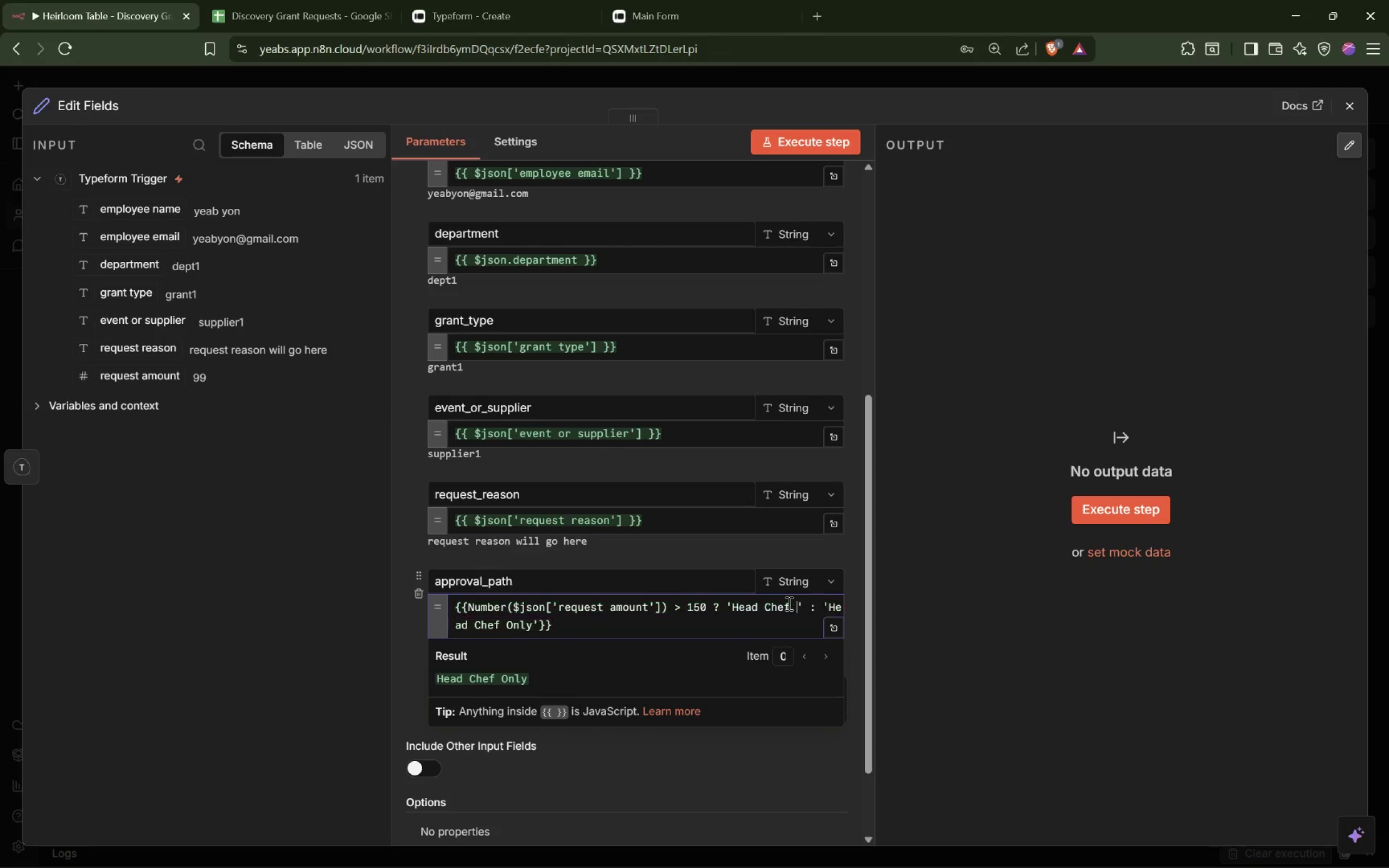 
type( + Generla)
key(Backspace)
key(Backspace)
key(Backspace)
type(eral)
key(Backspace)
key(Backspace)
key(Backspace)
type(ral)
key(Backspace)
key(Backspace)
key(Backspace)
key(Backspace)
type(ral manager)
key(Backspace)
key(Backspace)
key(Backspace)
key(Backspace)
key(Backspace)
key(Backspace)
key(Backspace)
type(m)
key(Backspace)
type(Manager)
 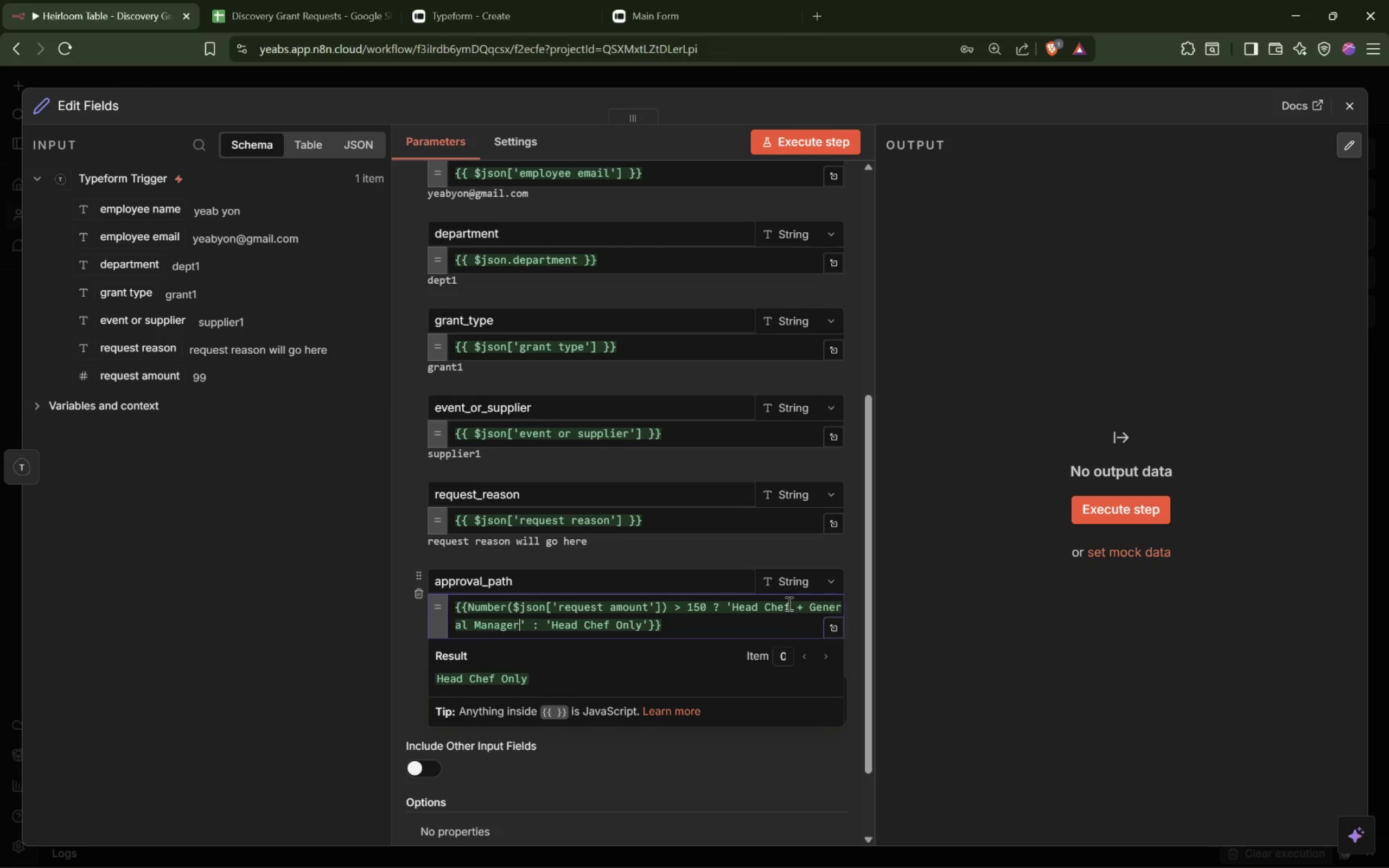 
left_click([553, 693])
 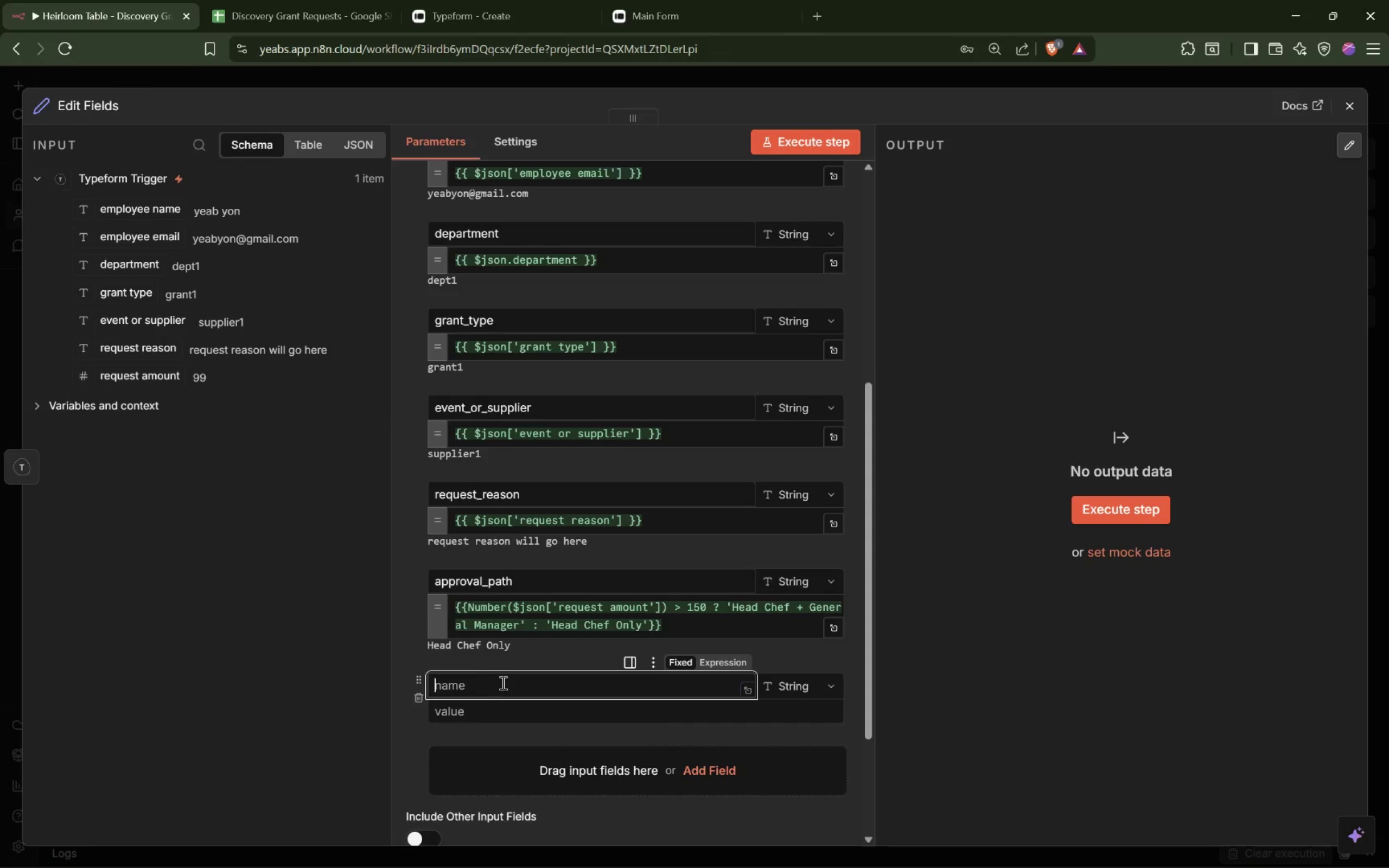 
type(status)
key(Tab)
key(Tab)
type(Pending)
 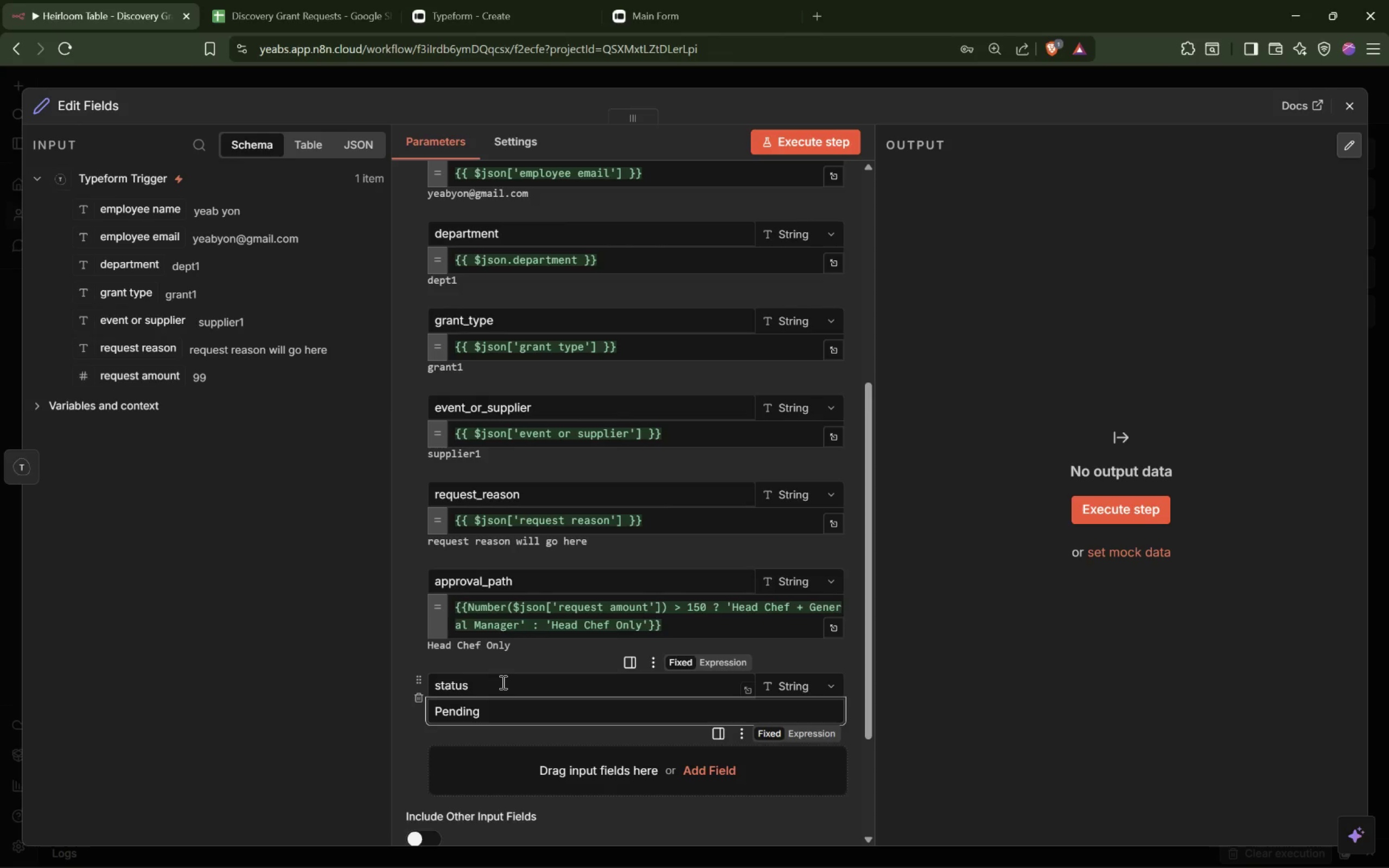 
left_click([288, 684])
 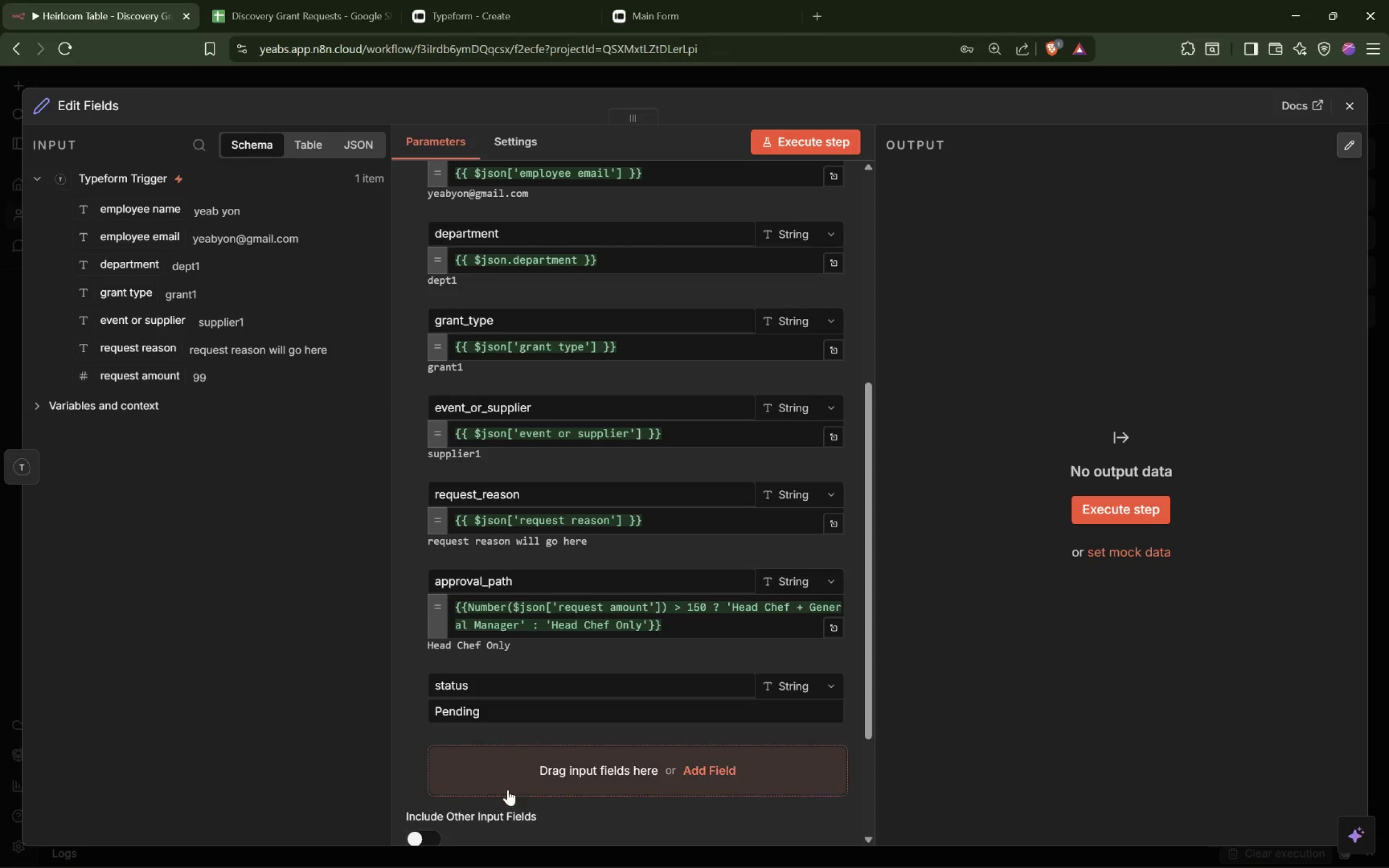 
left_click([511, 786])
 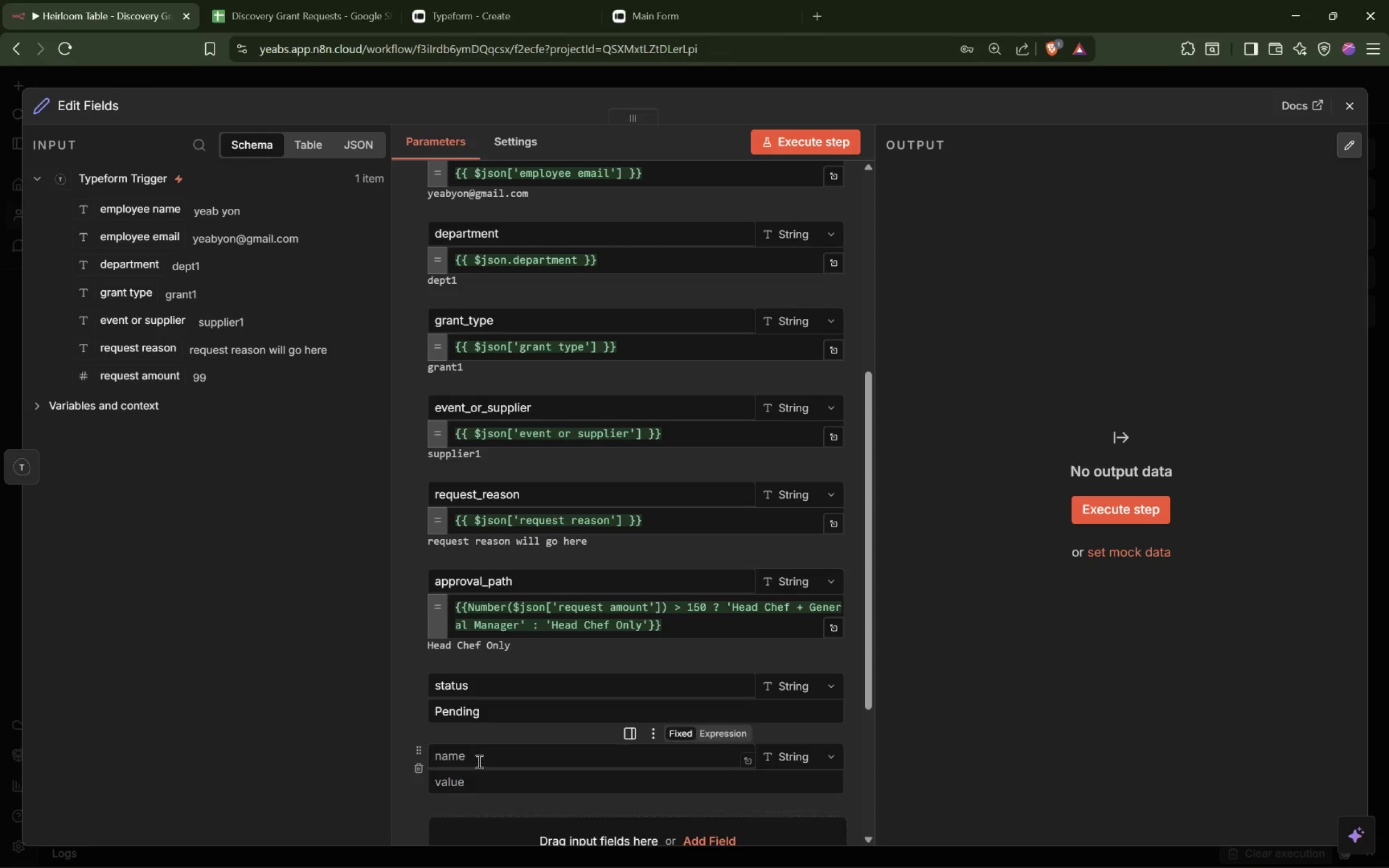 
left_click([478, 761])
 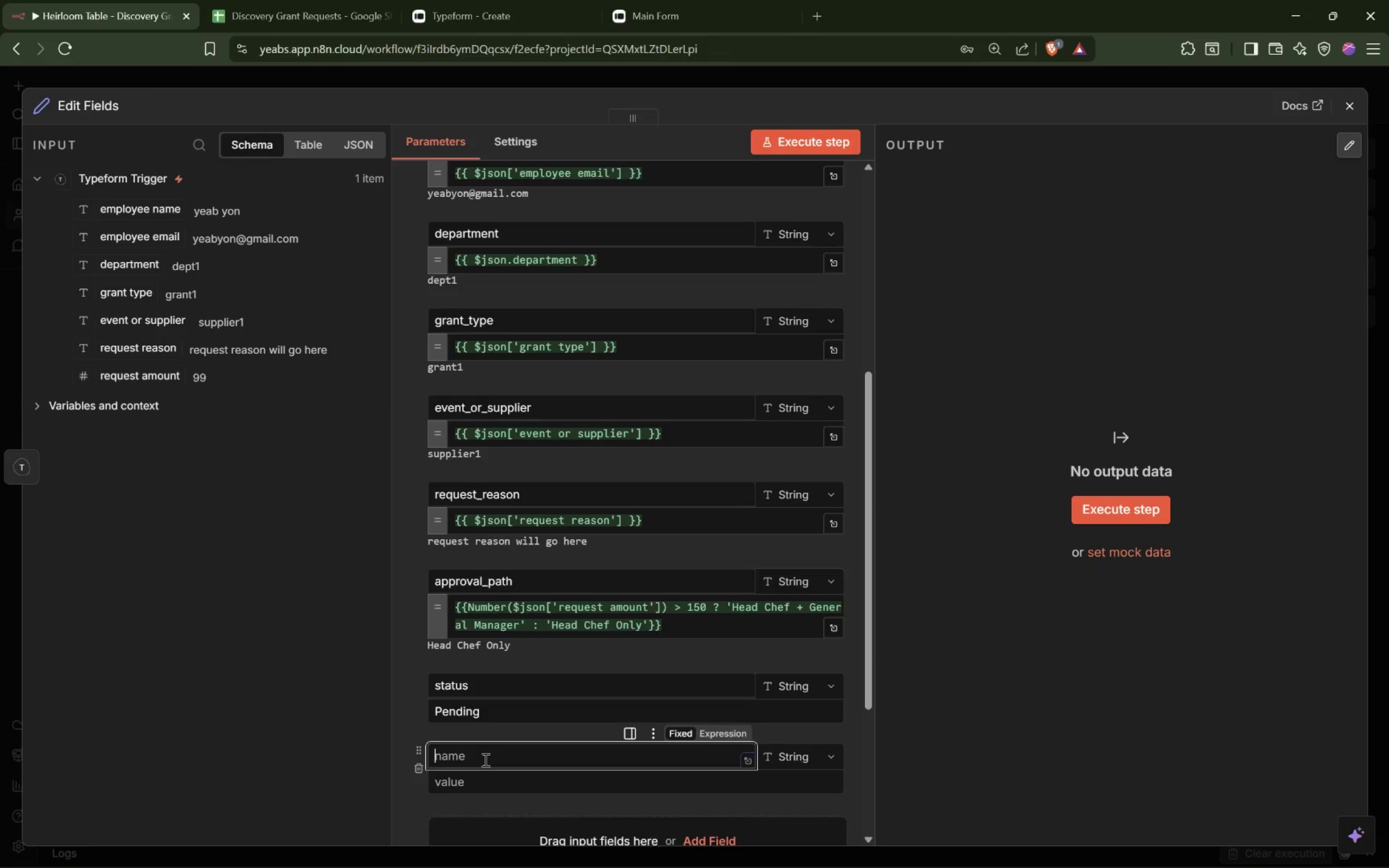 
type(head_chef_des)
key(Backspace)
type(cision)
 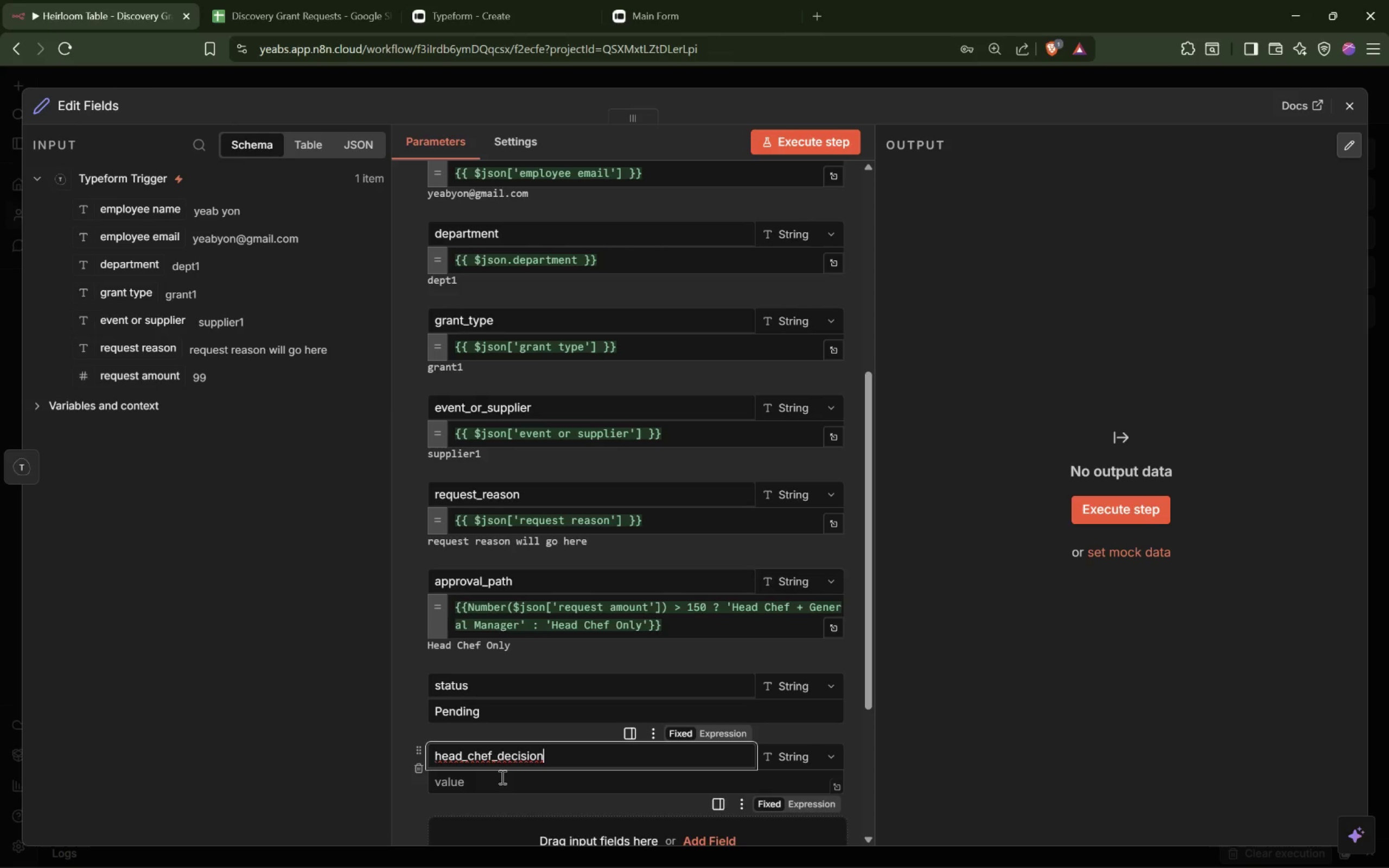 
left_click([501, 787])
 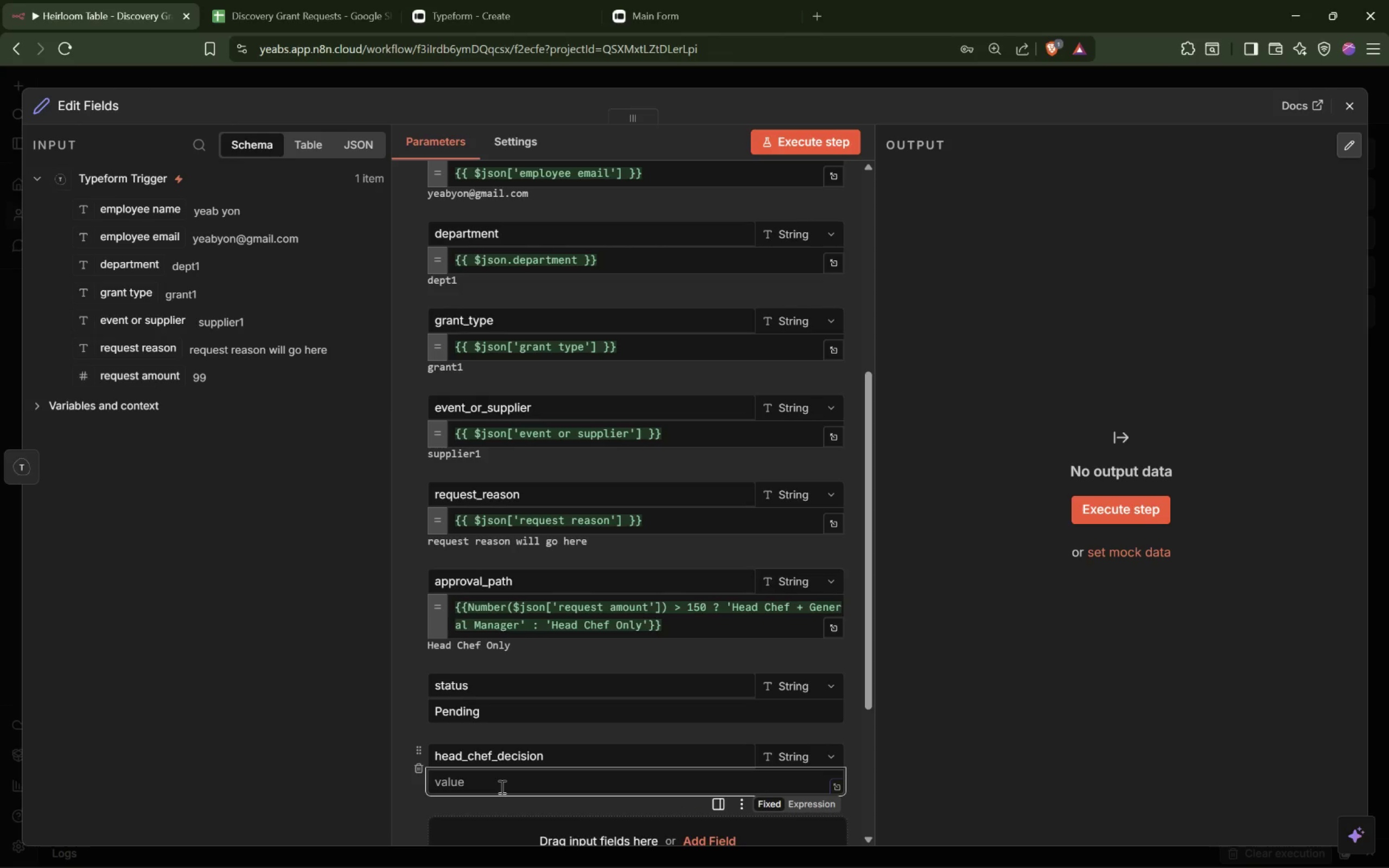 
type(Pending)
 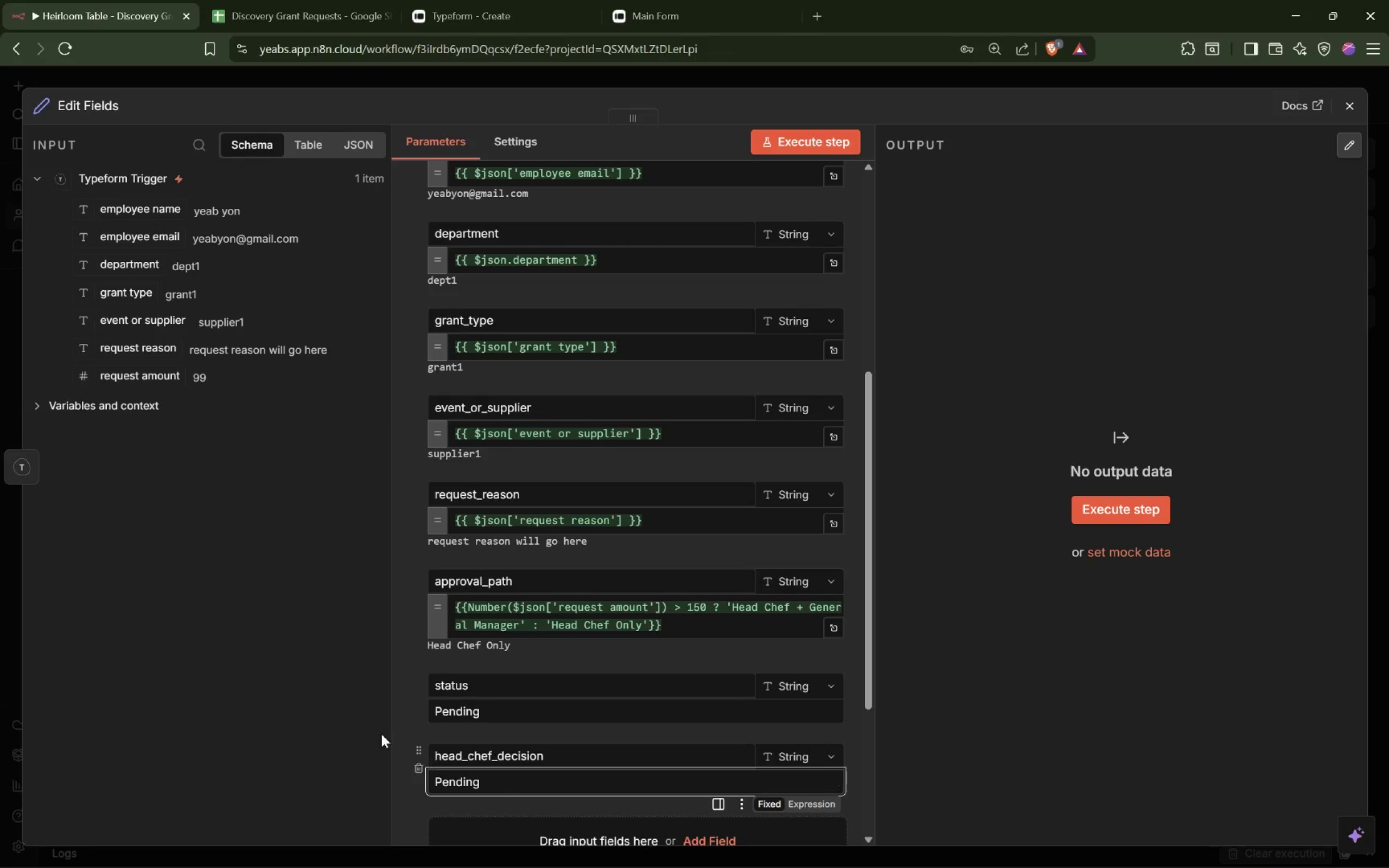 
scroll: coordinate [502, 626], scroll_direction: down, amount: 8.0
 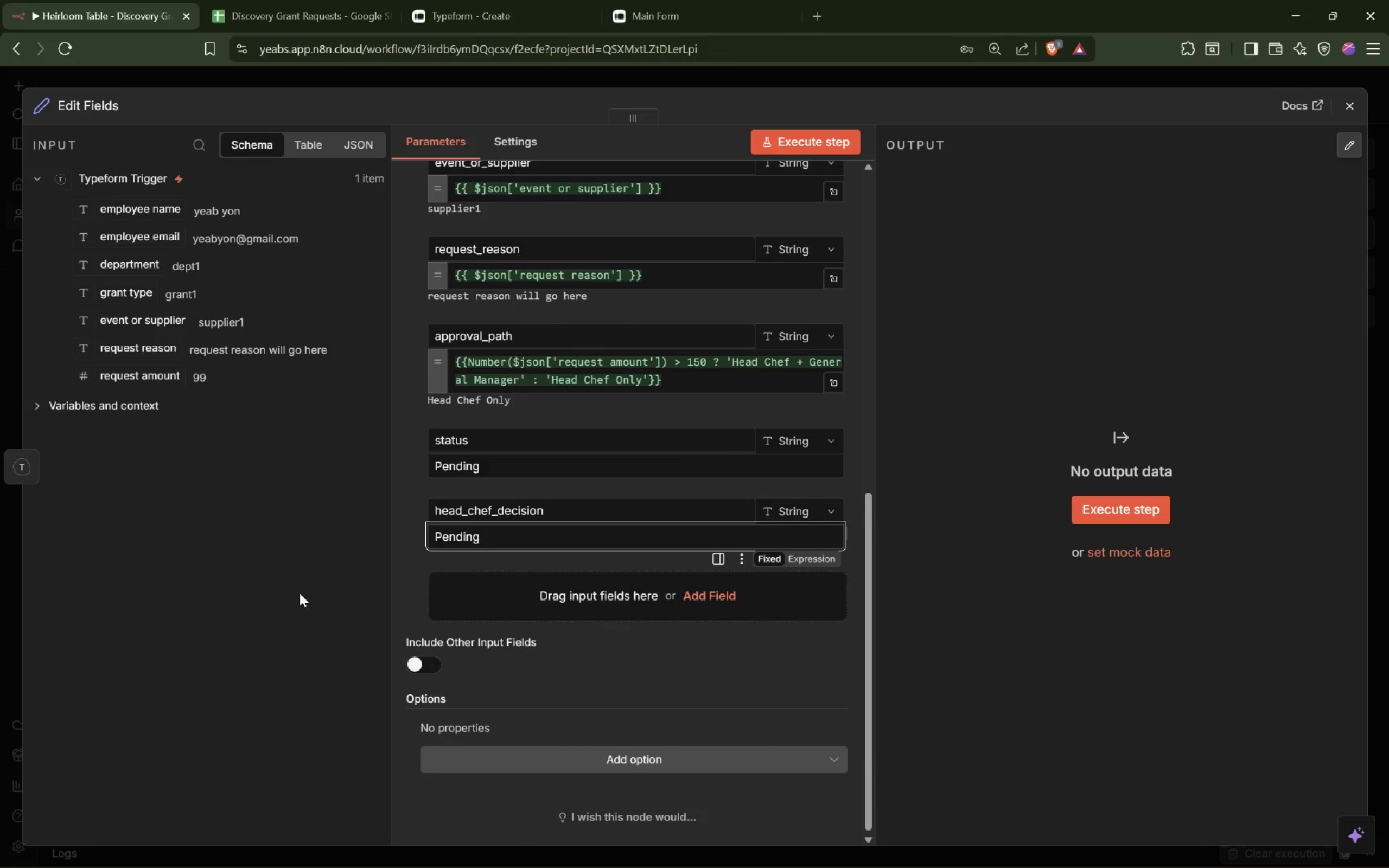 
left_click([304, 584])
 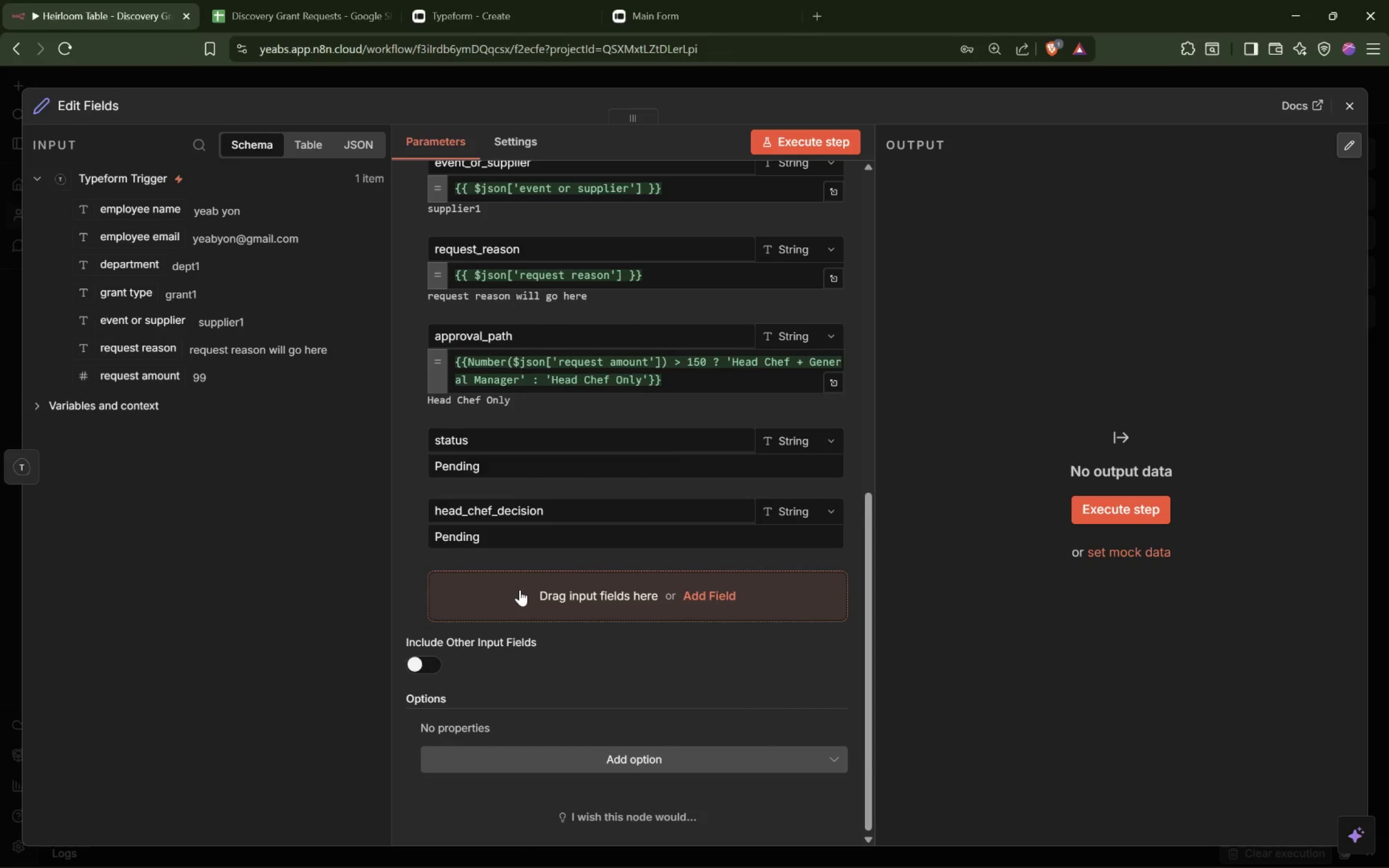 
left_click([518, 591])
 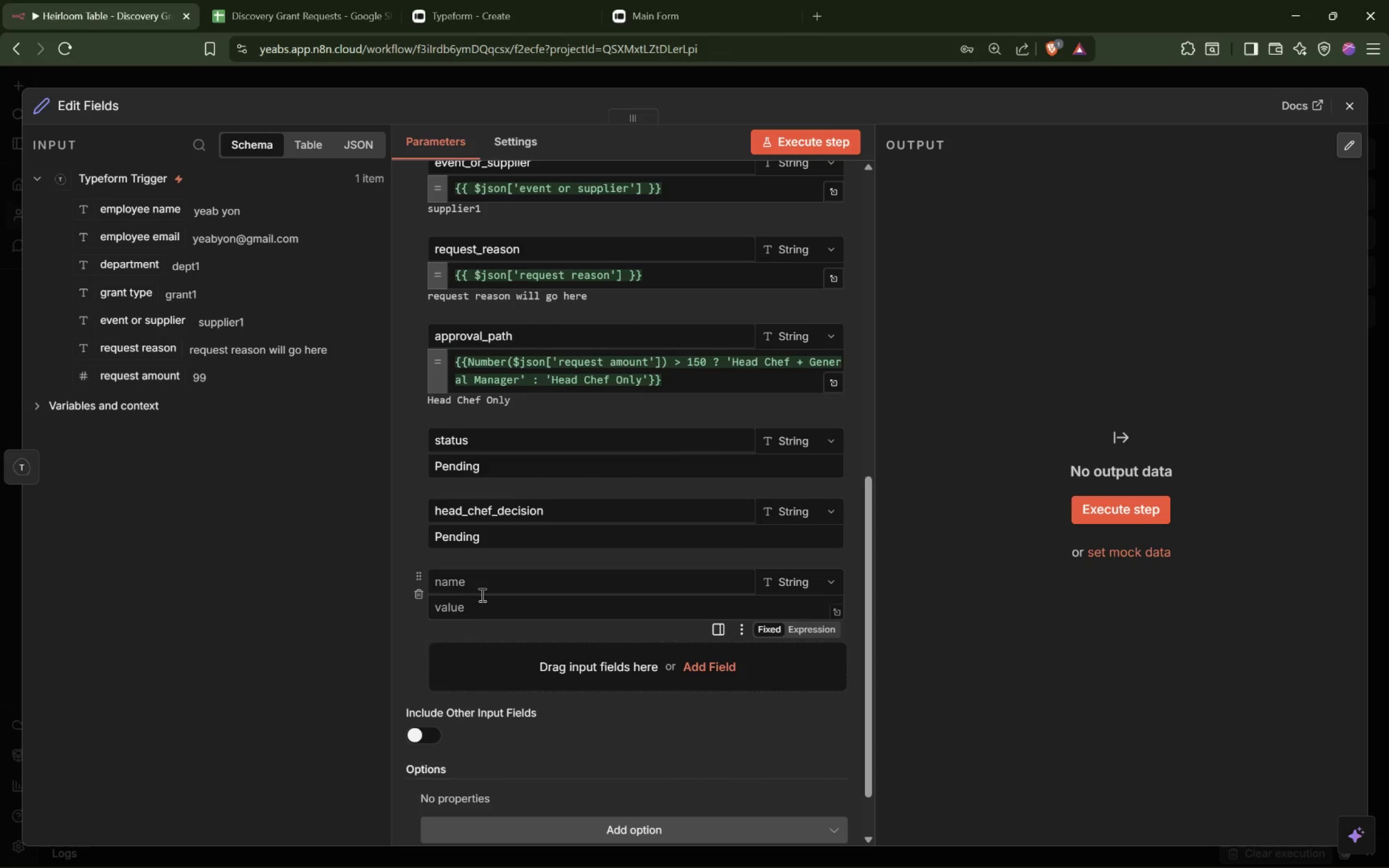 
left_click([488, 584])
 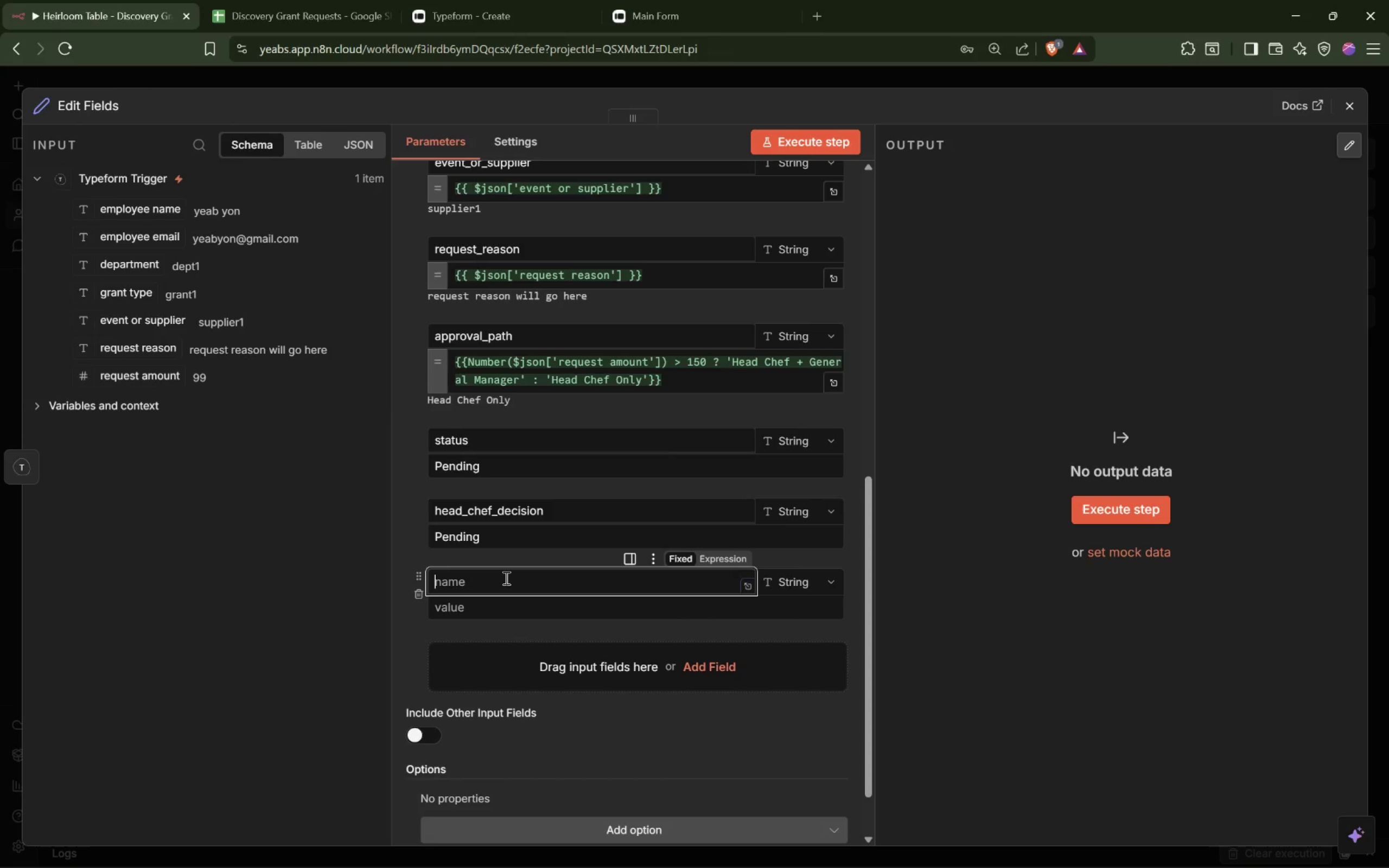 
type(gm_des)
key(Backspace)
type(cision)
 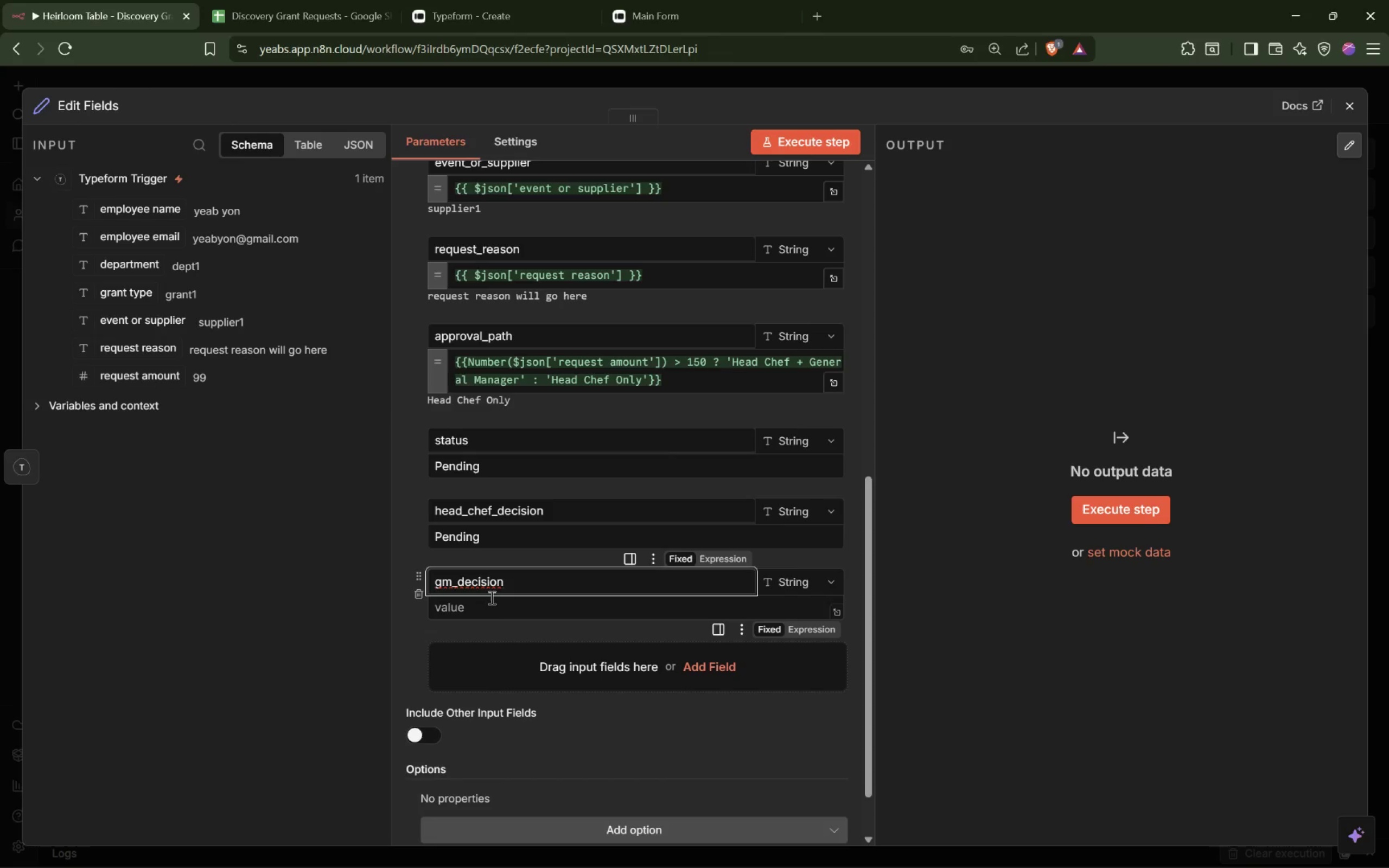 
left_click([485, 607])
 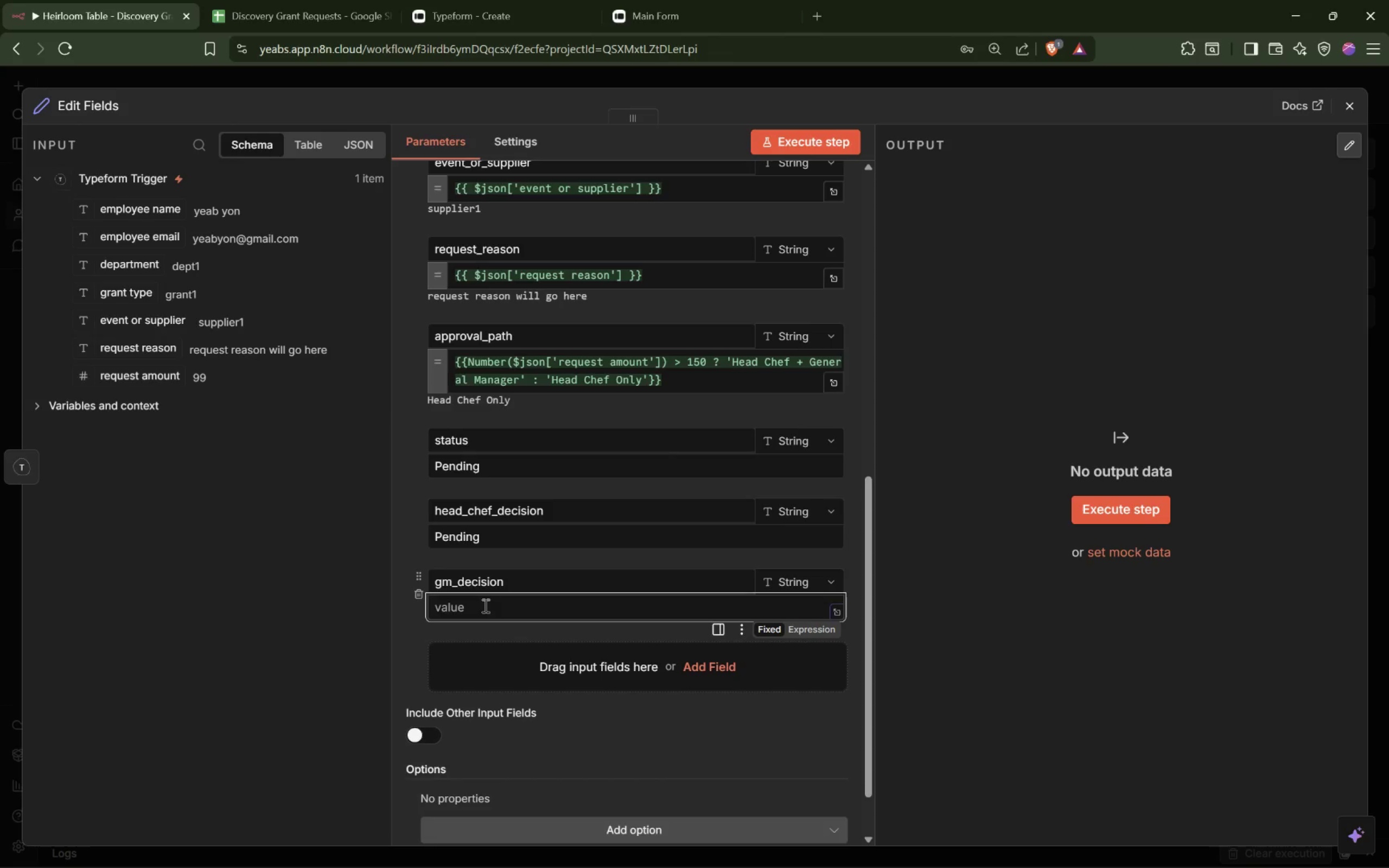 
type(=N)
key(Backspace)
type({{Number($json.reque)
key(Tab)
 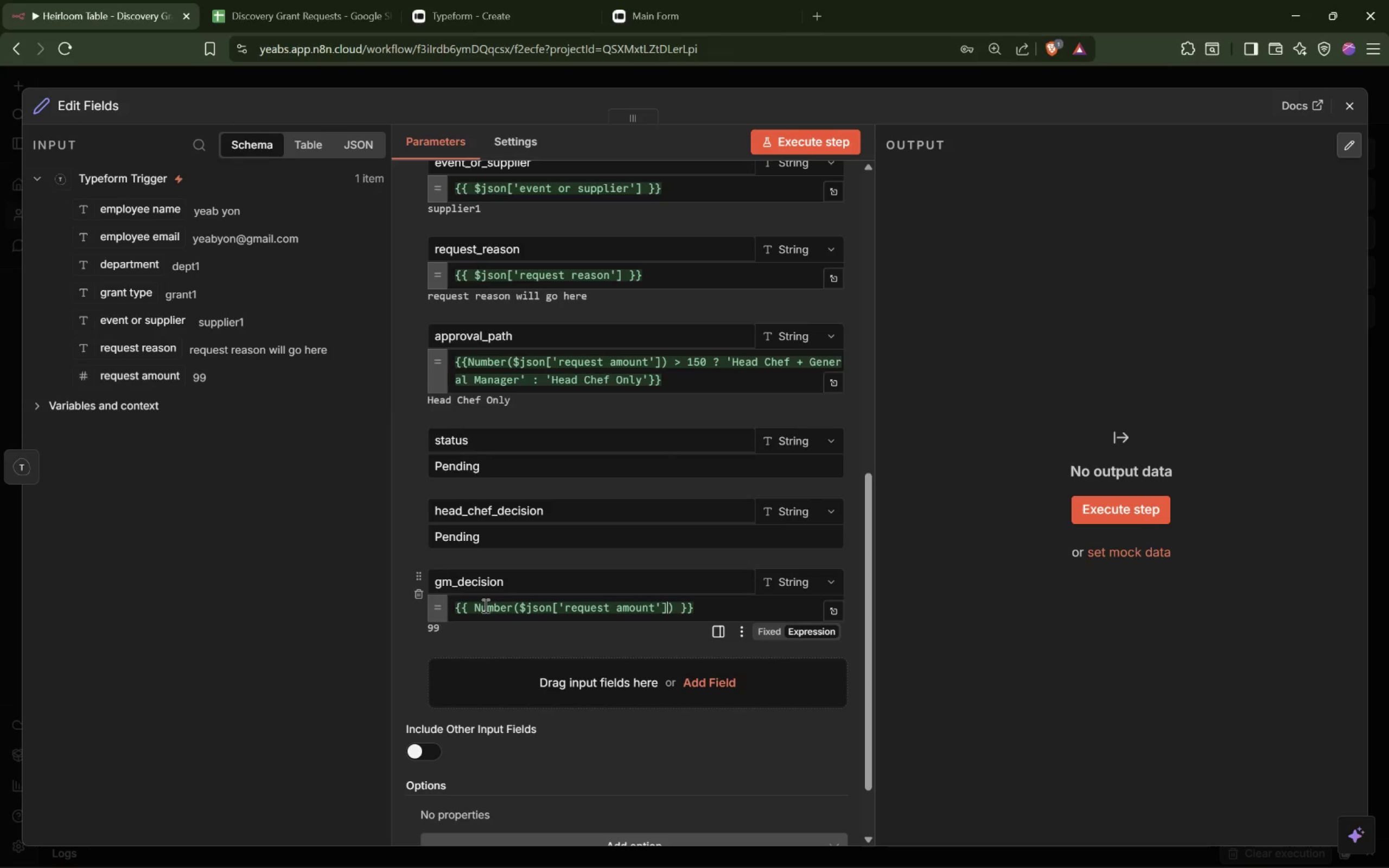 
wait(5.78)
 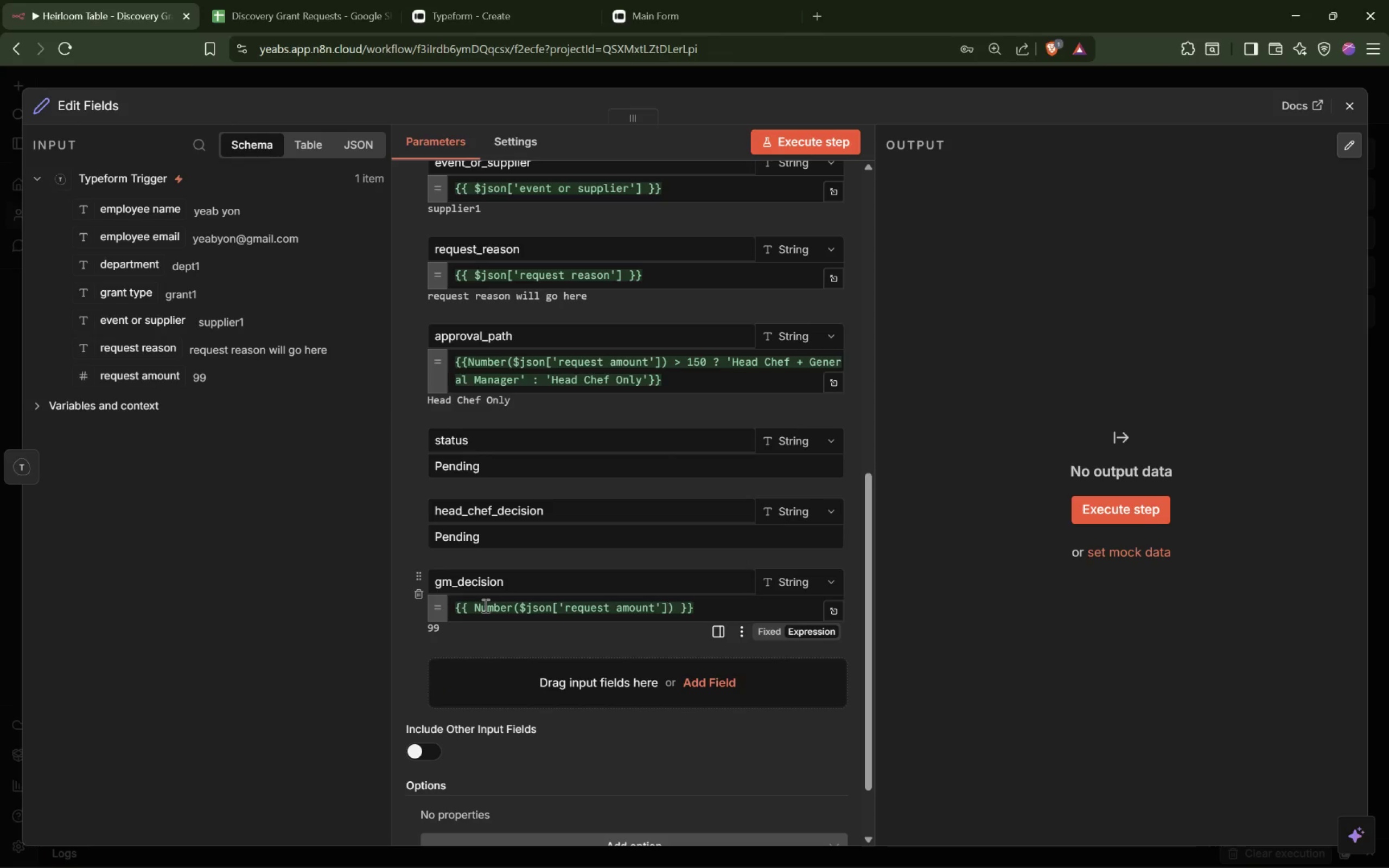 
key(ArrowRight)
 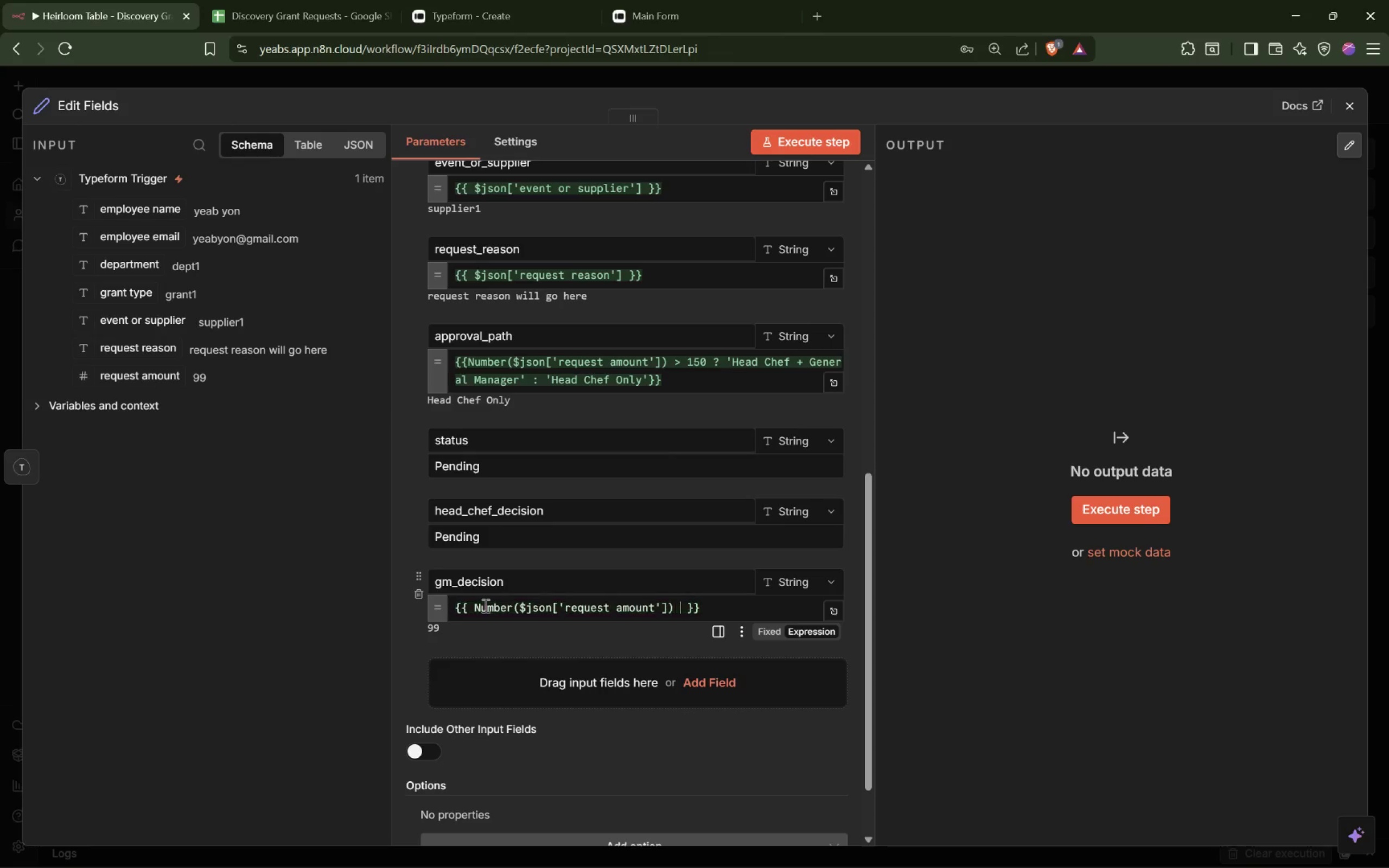 
type( > 150 ? 'Pending' : 'Not Required)
 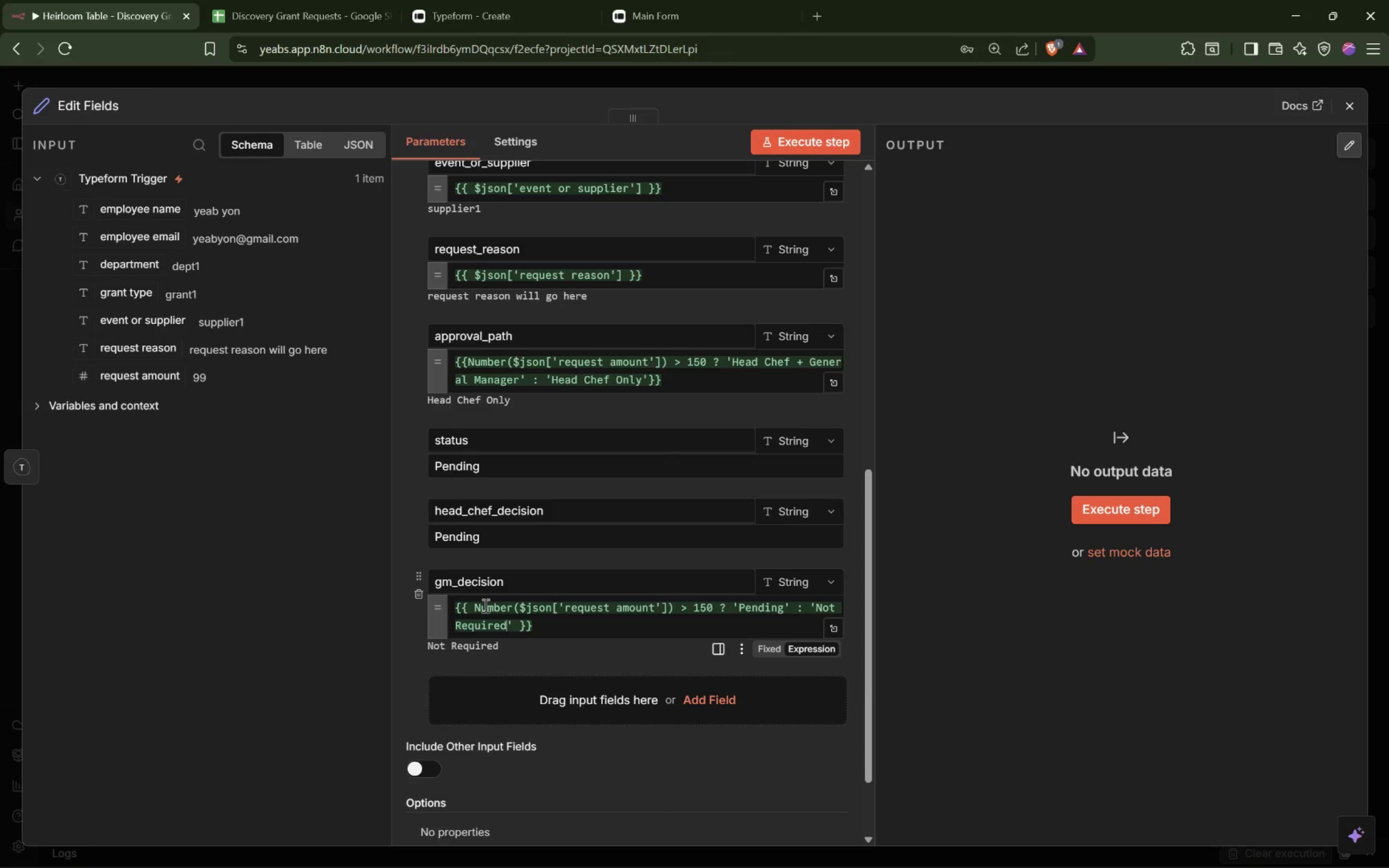 
left_click([1075, 645])
 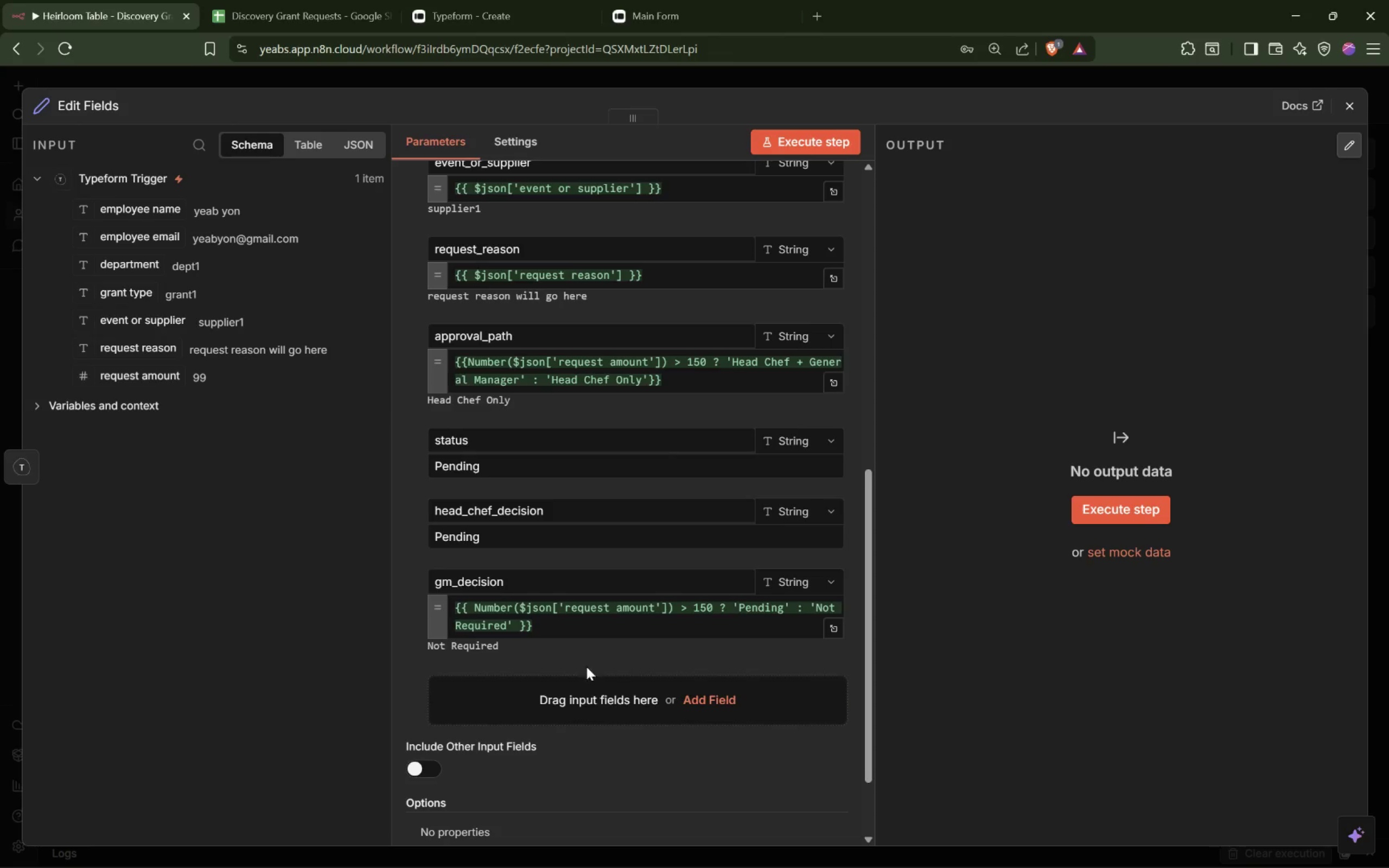 
left_click([550, 685])
 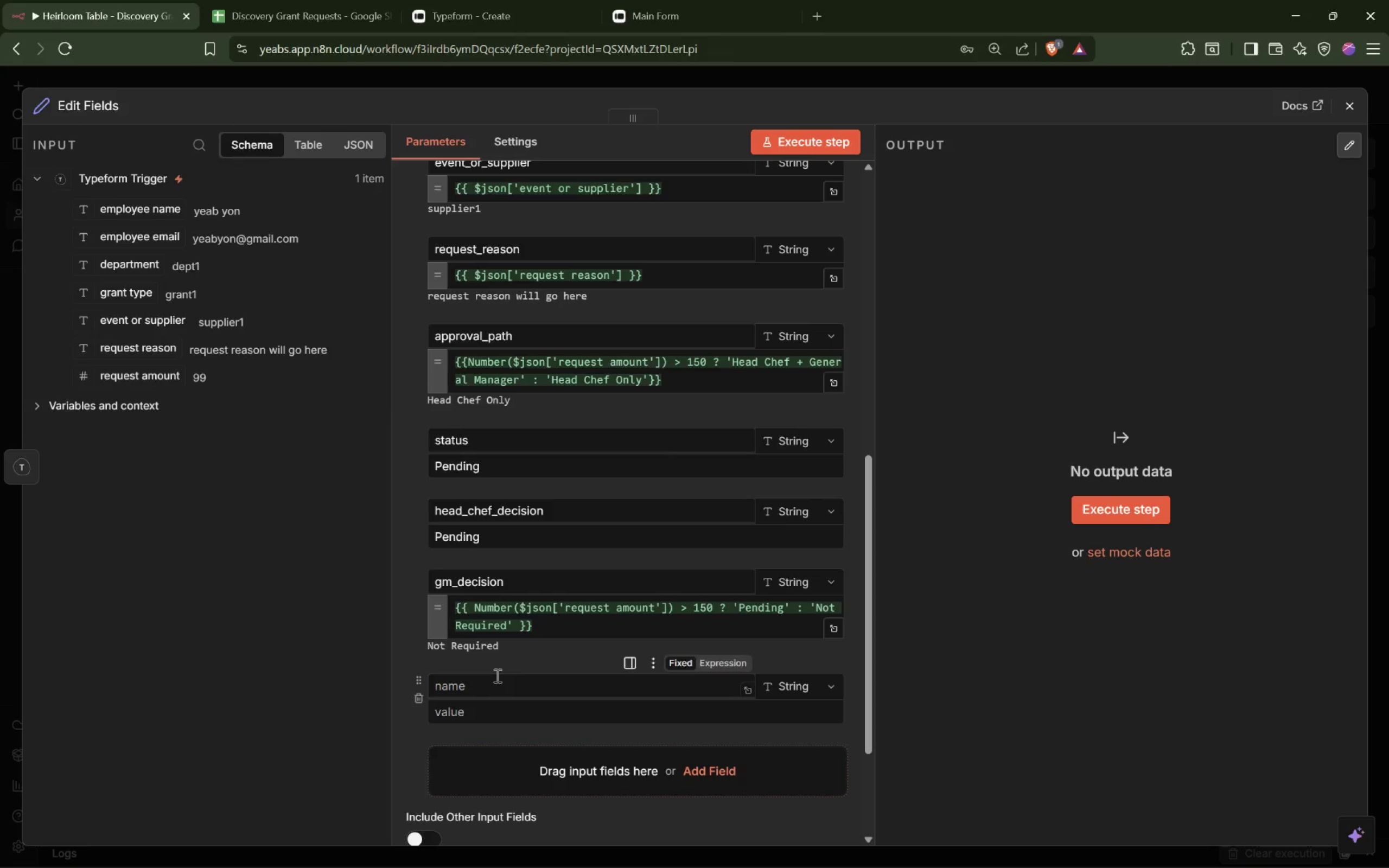 
left_click([496, 675])
 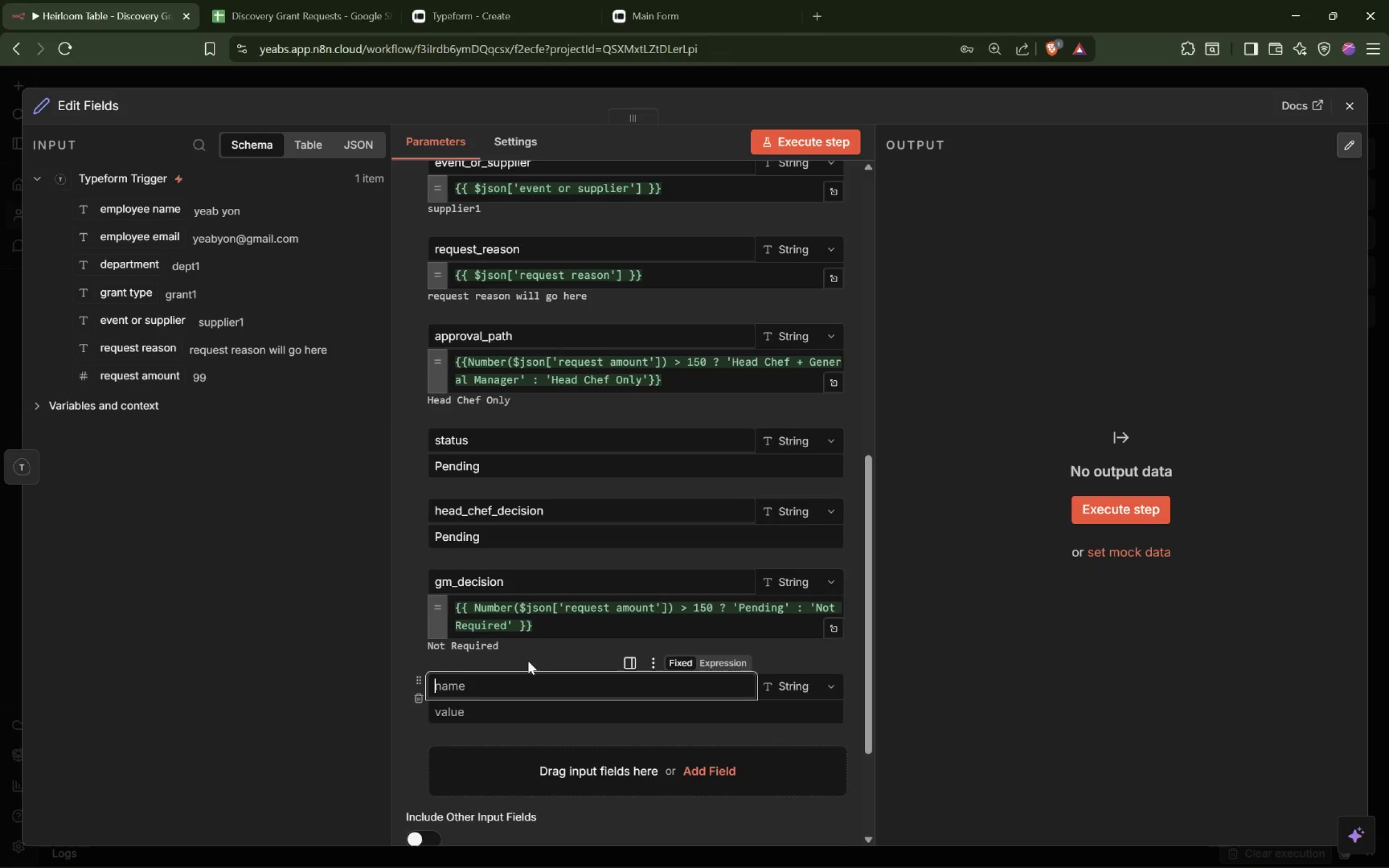 
scroll: coordinate [531, 658], scroll_direction: down, amount: 9.0
 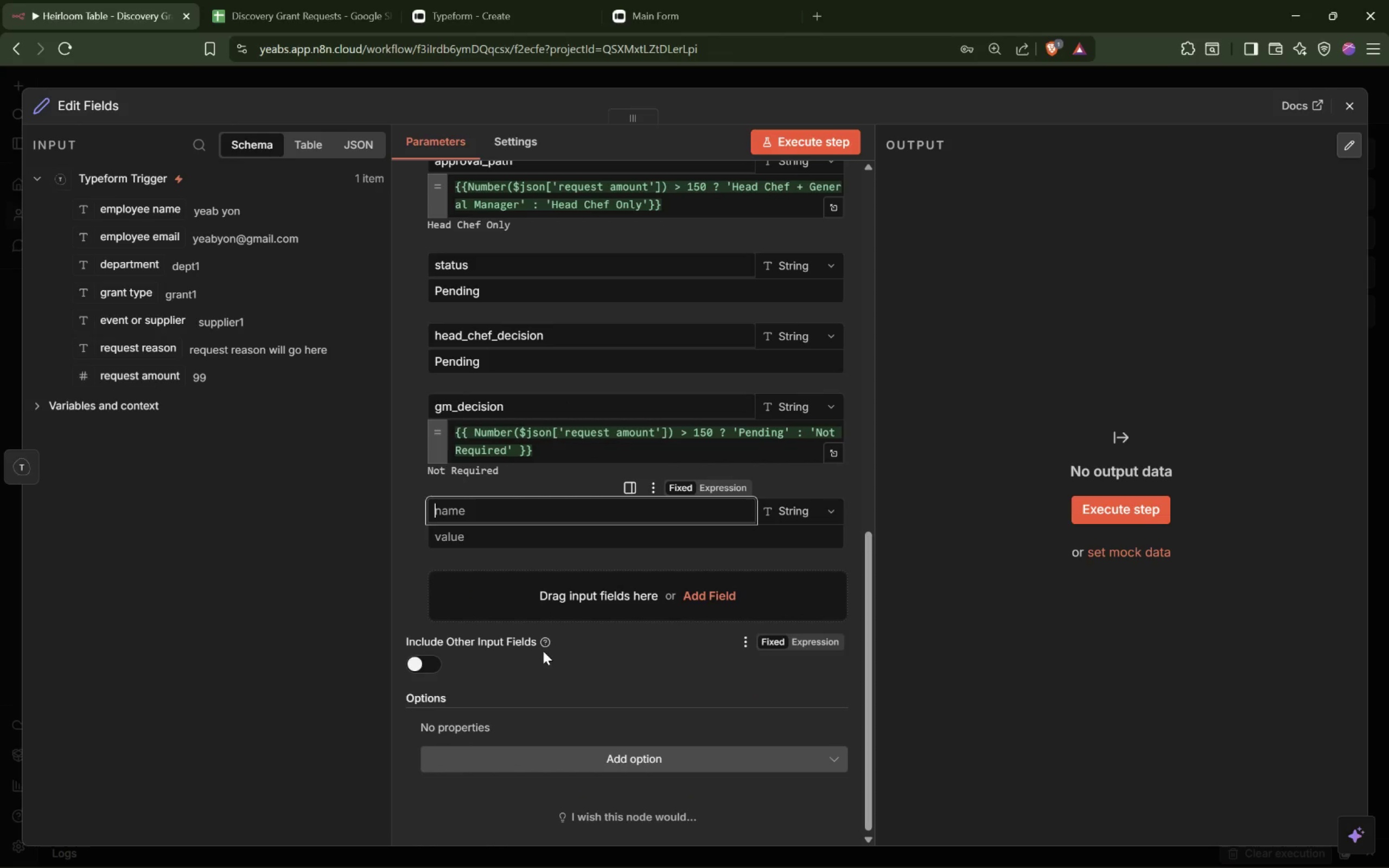 
type(head_chef_notifei)
key(Backspace)
key(Backspace)
type(ied_at)
 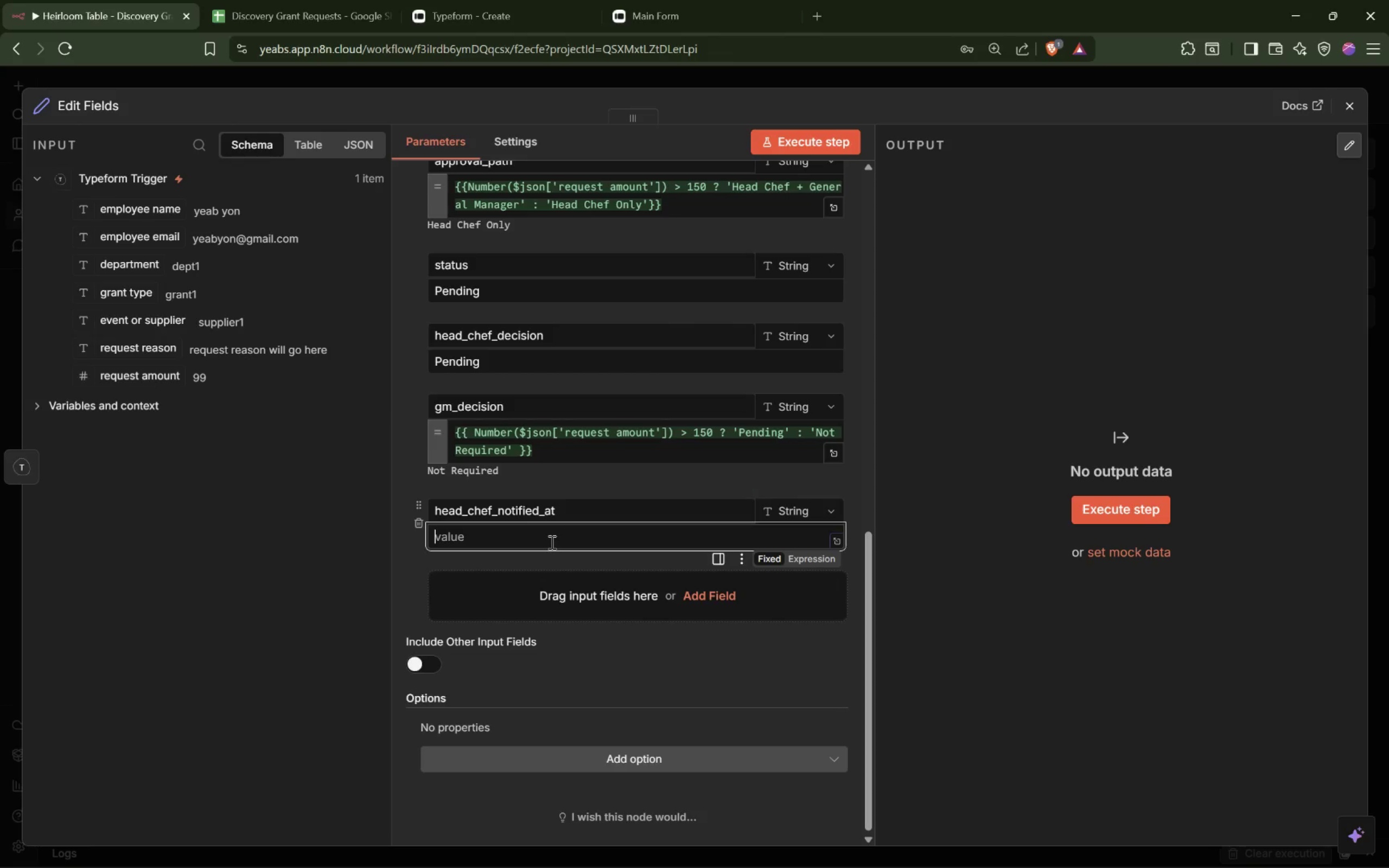 
key(Equal)
 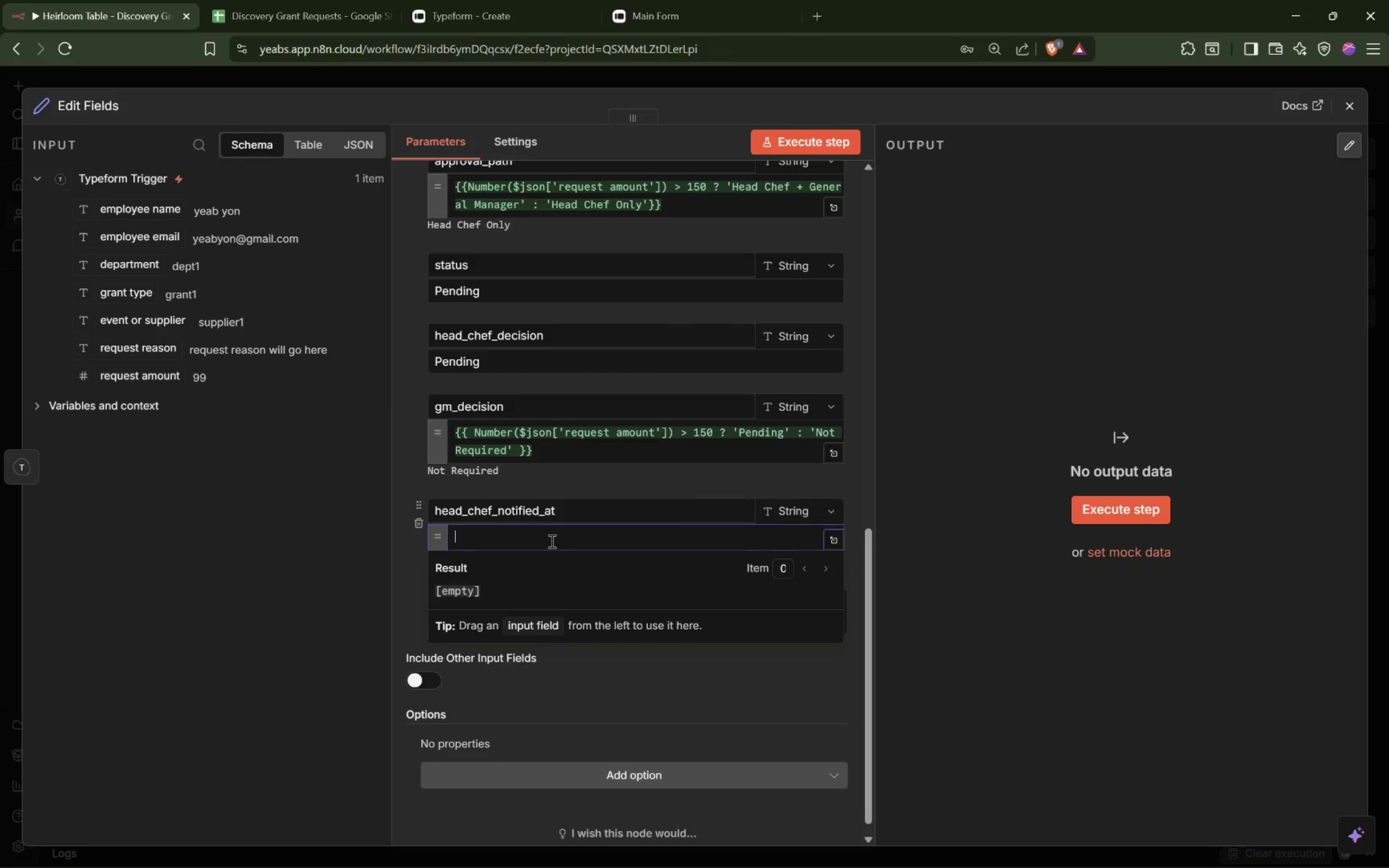 
key(Shift+BracketLeft)
 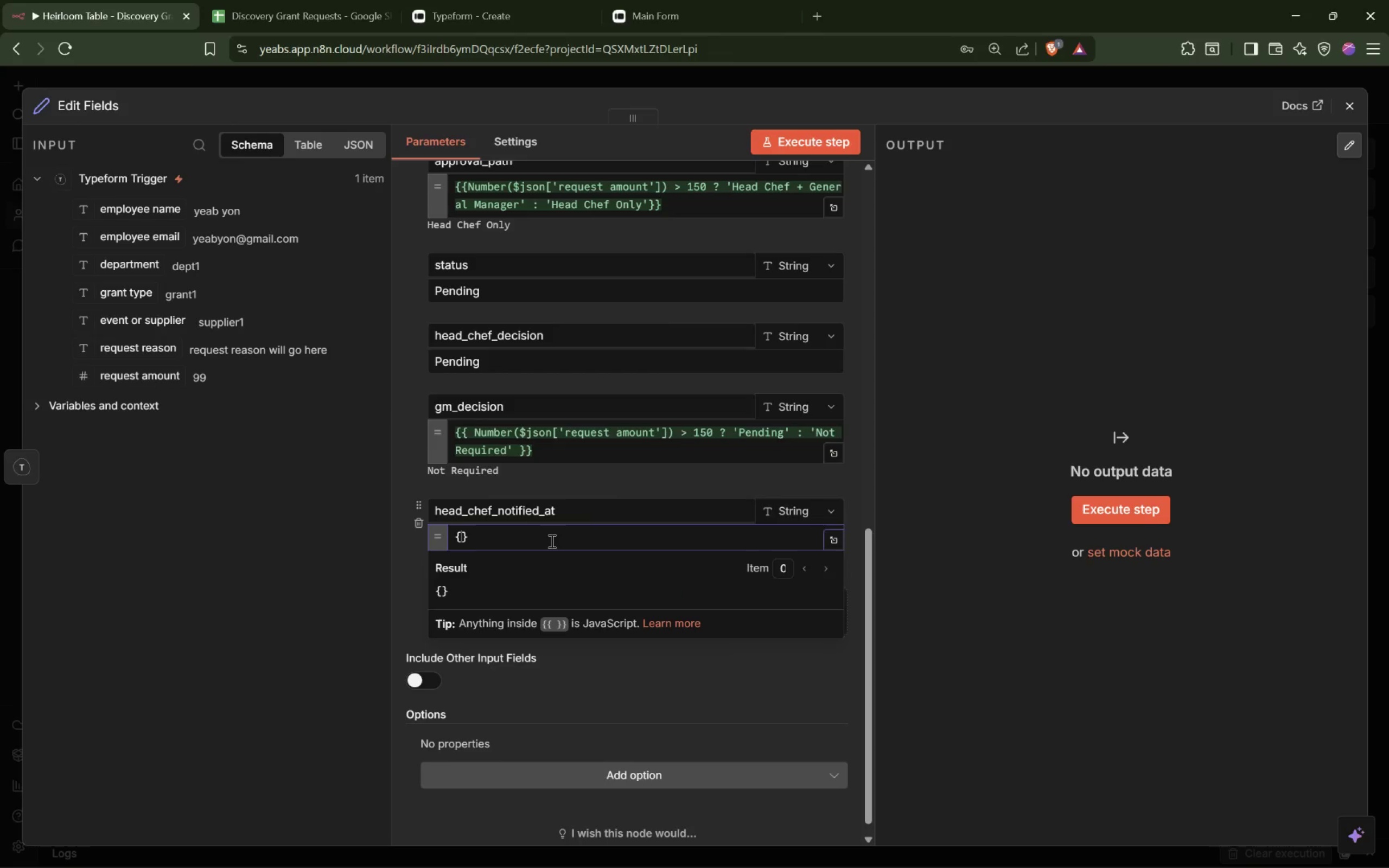 
key(Shift+BracketLeft)
 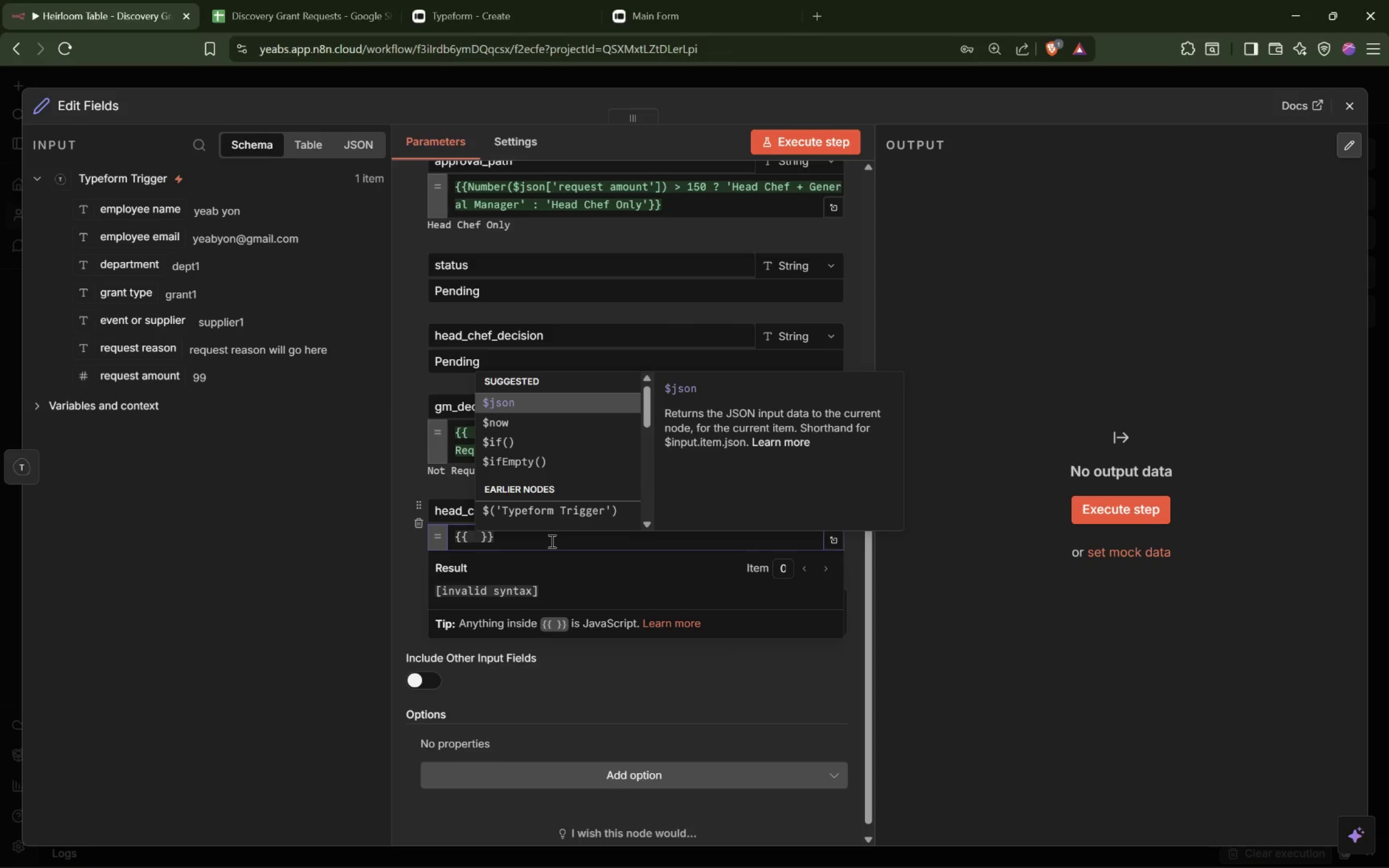 
key(Backquote)
 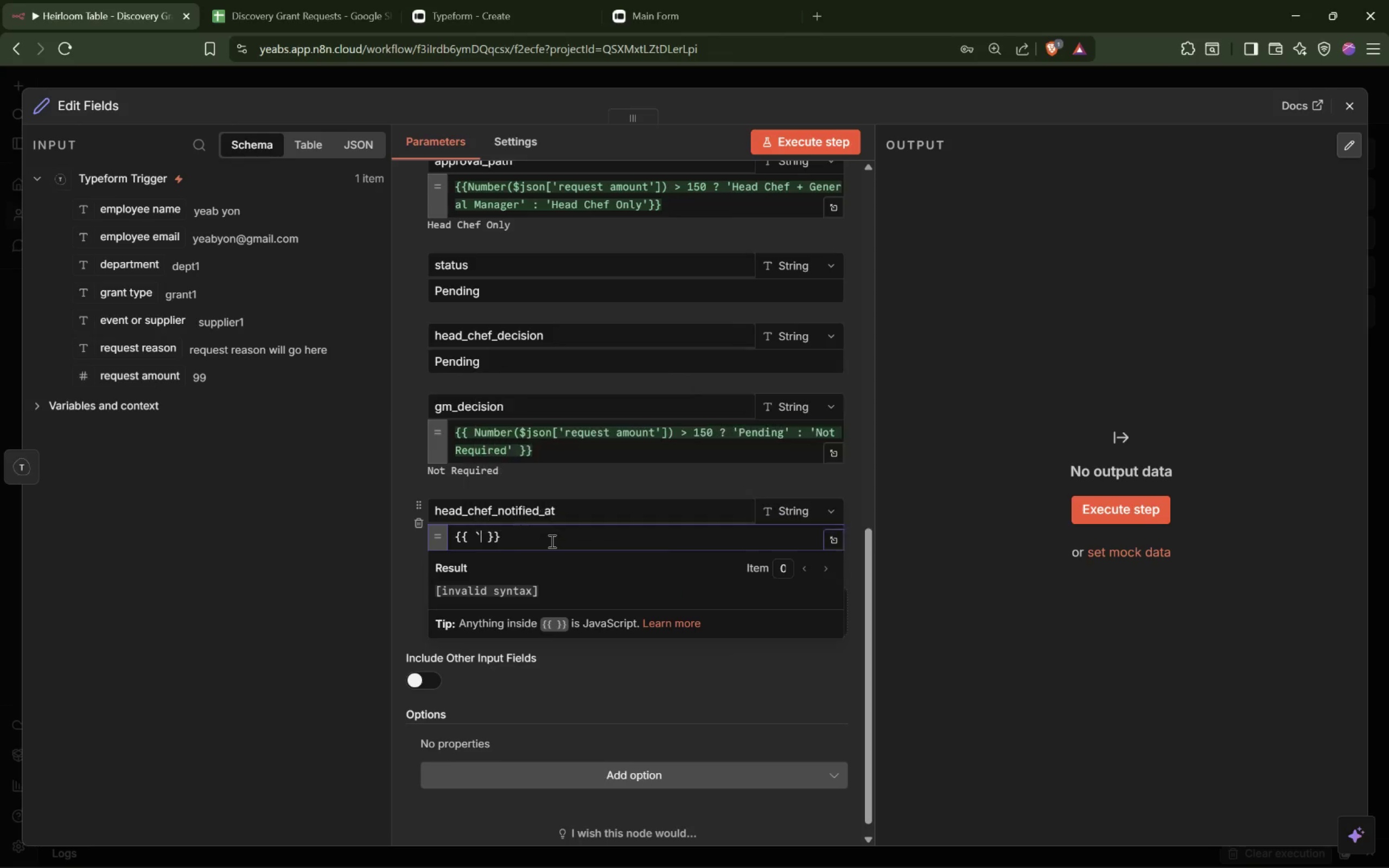 
key(Backquote)
 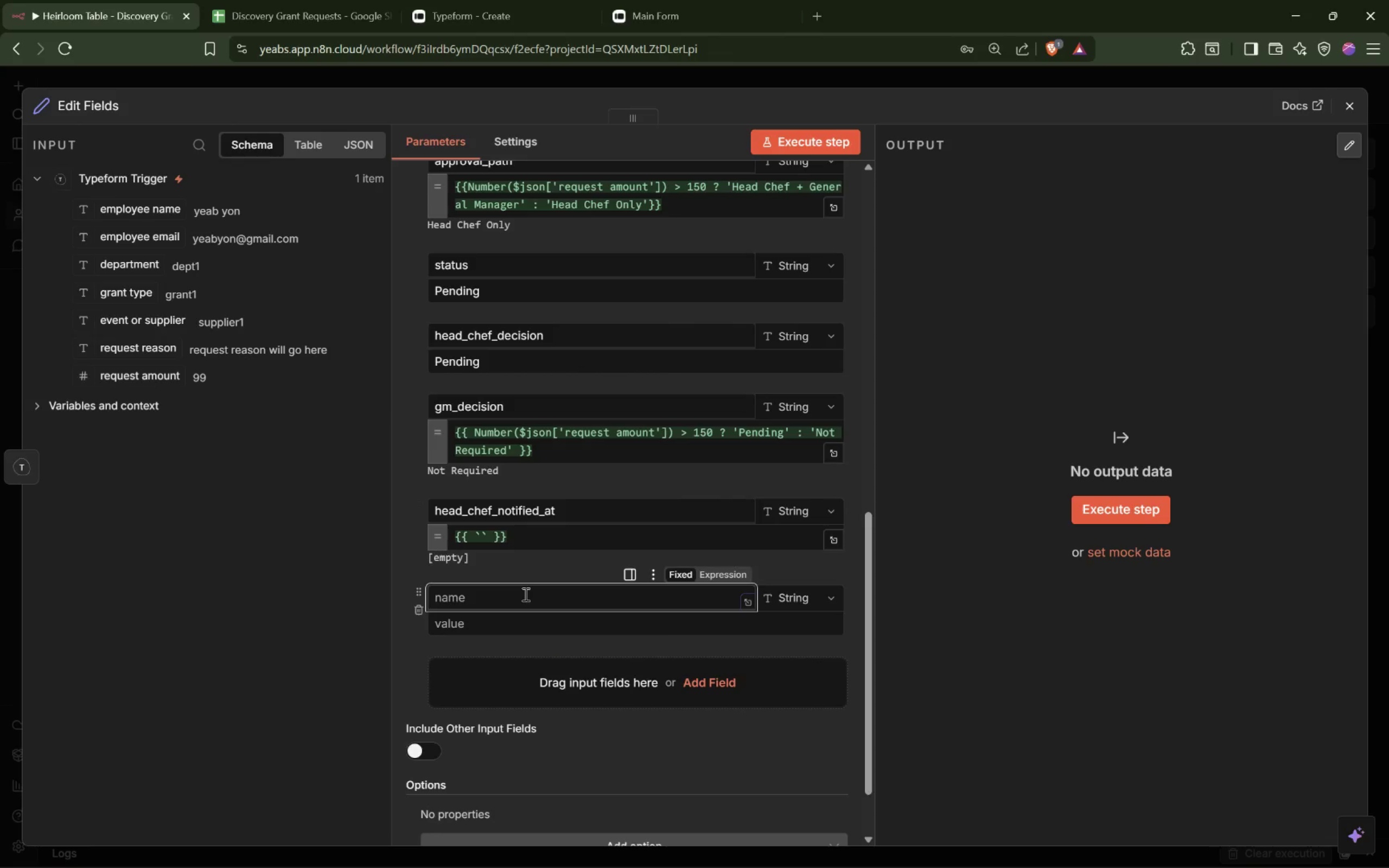 
type(gm_notified_at)
 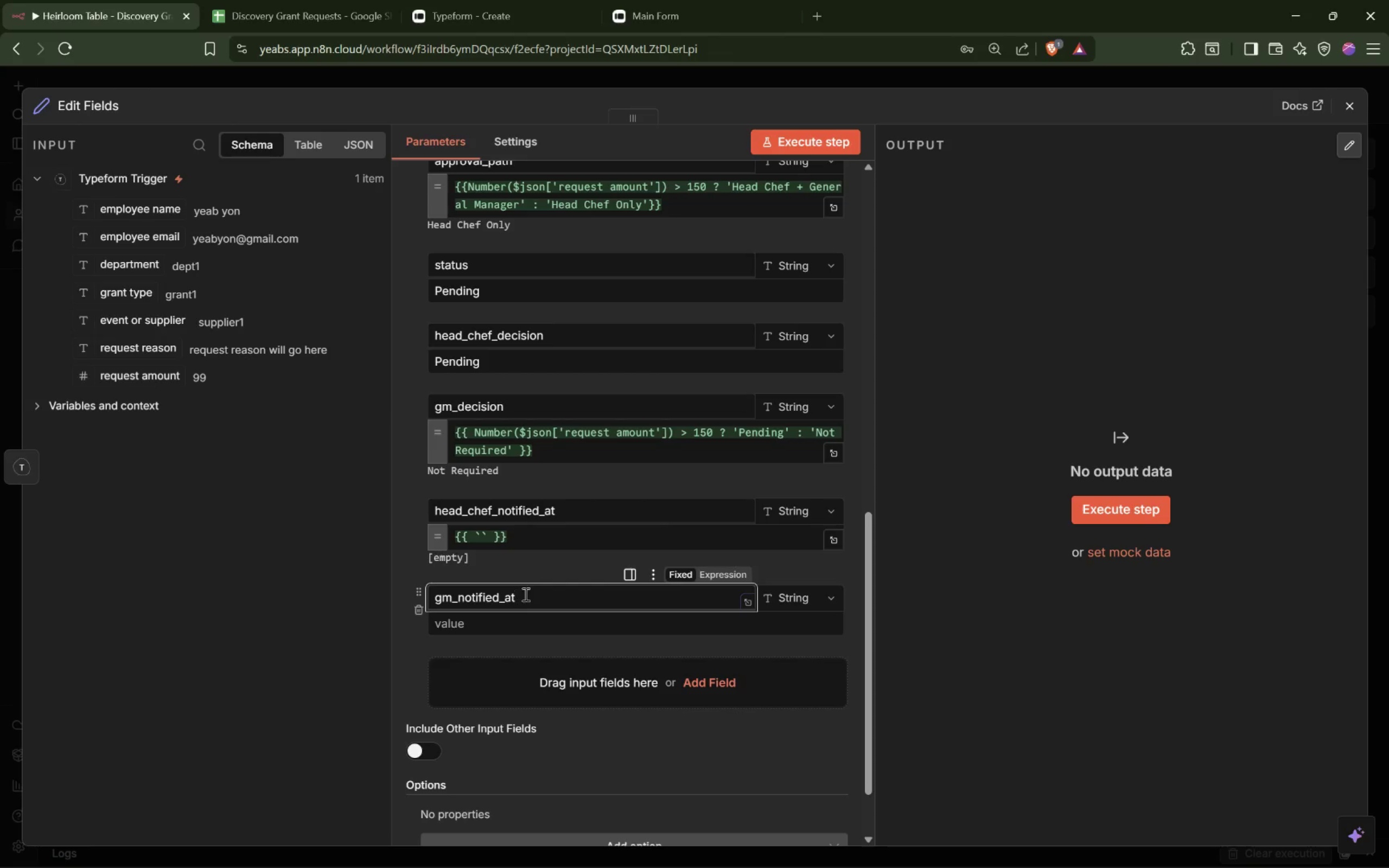 
left_click([397, 609])
 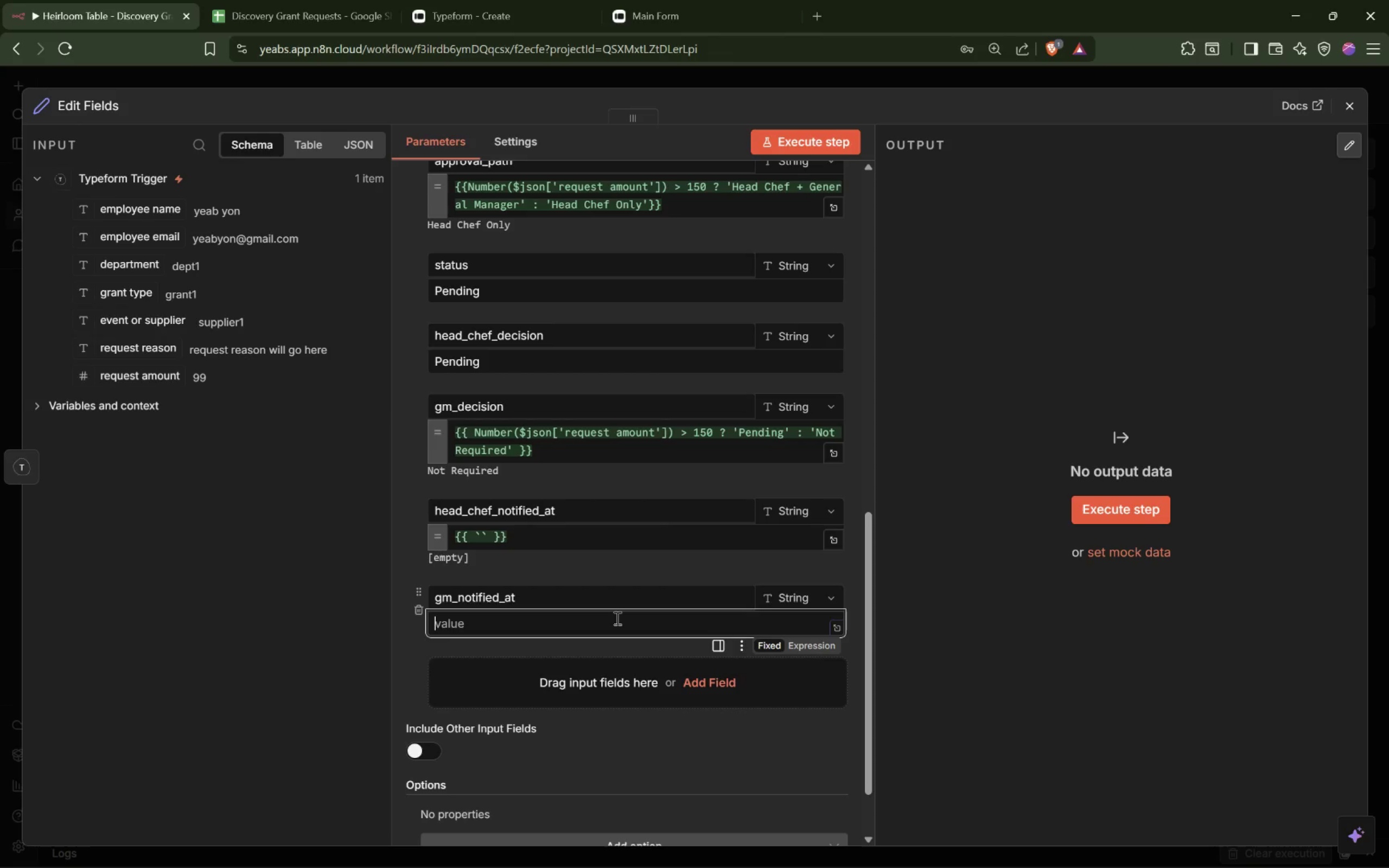 
key(Equal)
 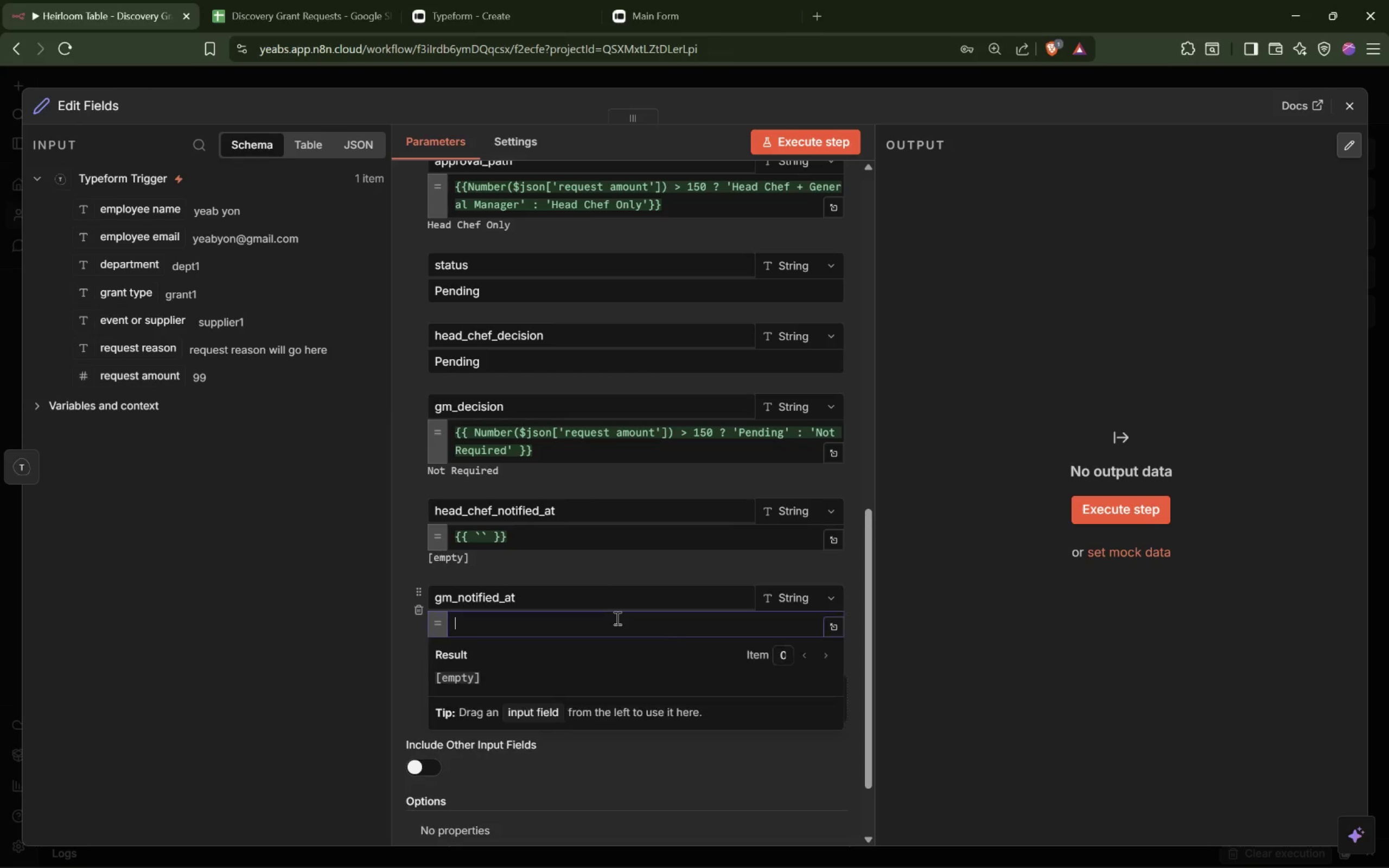 
key(Shift+BracketLeft)
 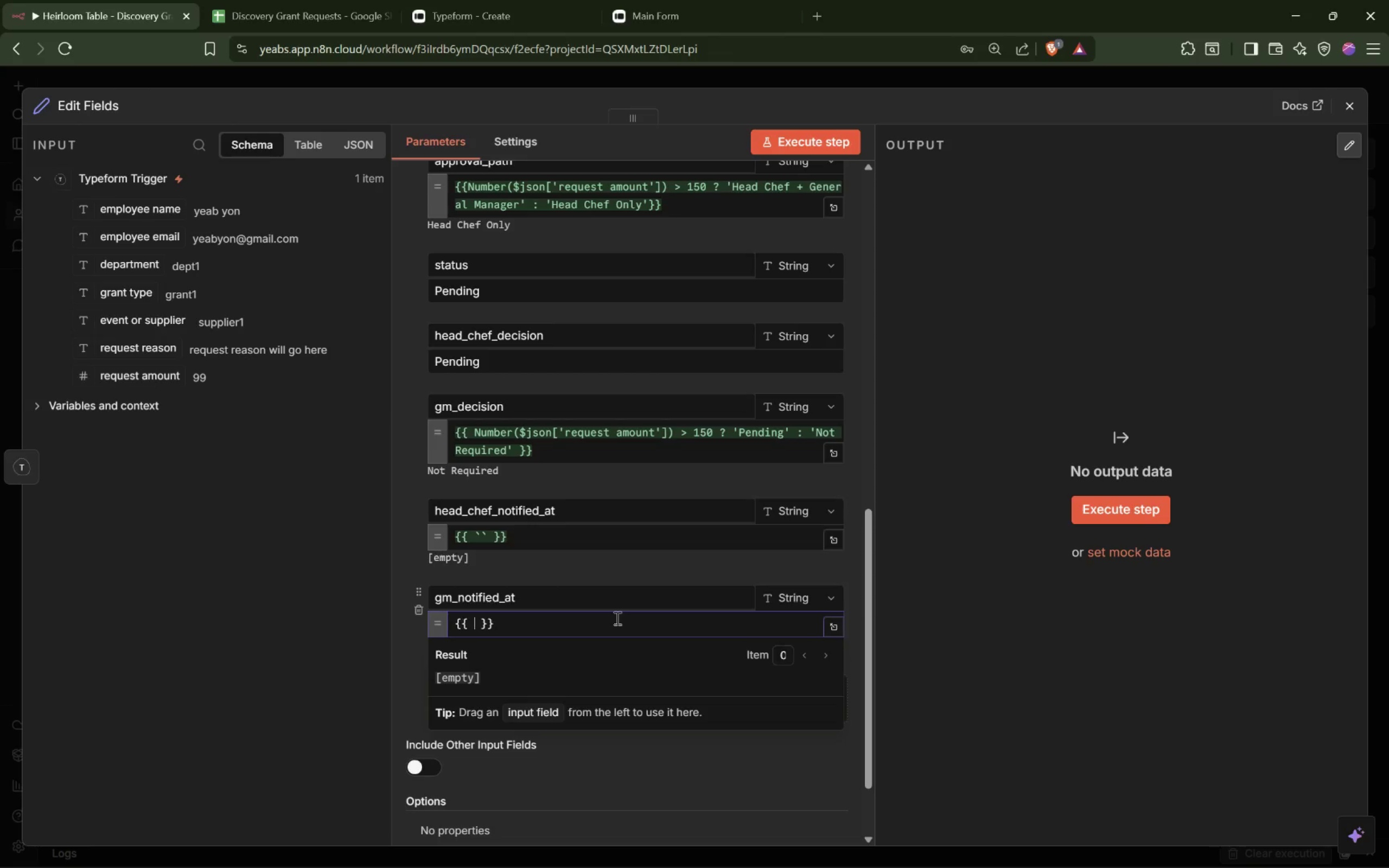 
key(Shift+BracketLeft)
 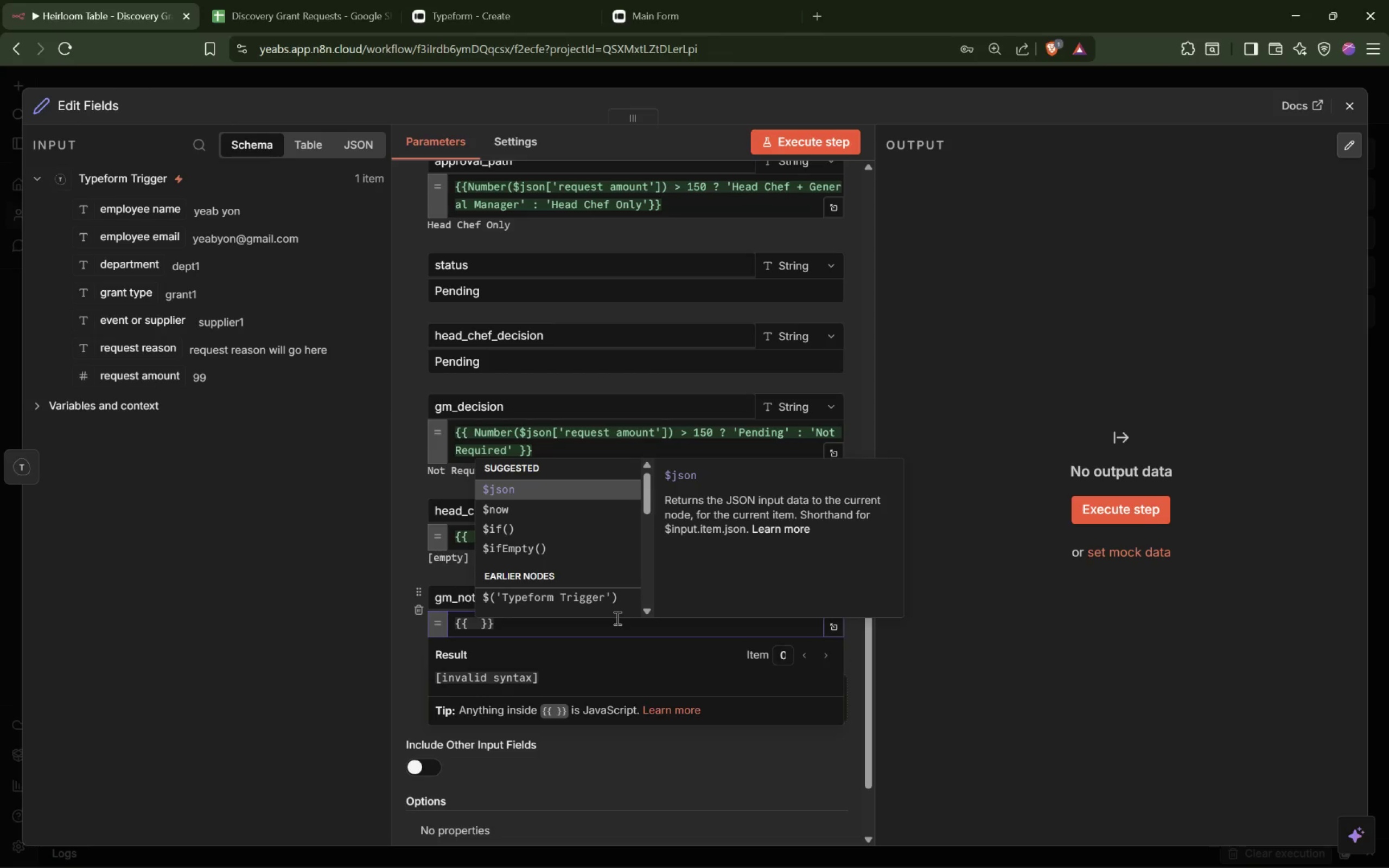 
key(Backquote)
 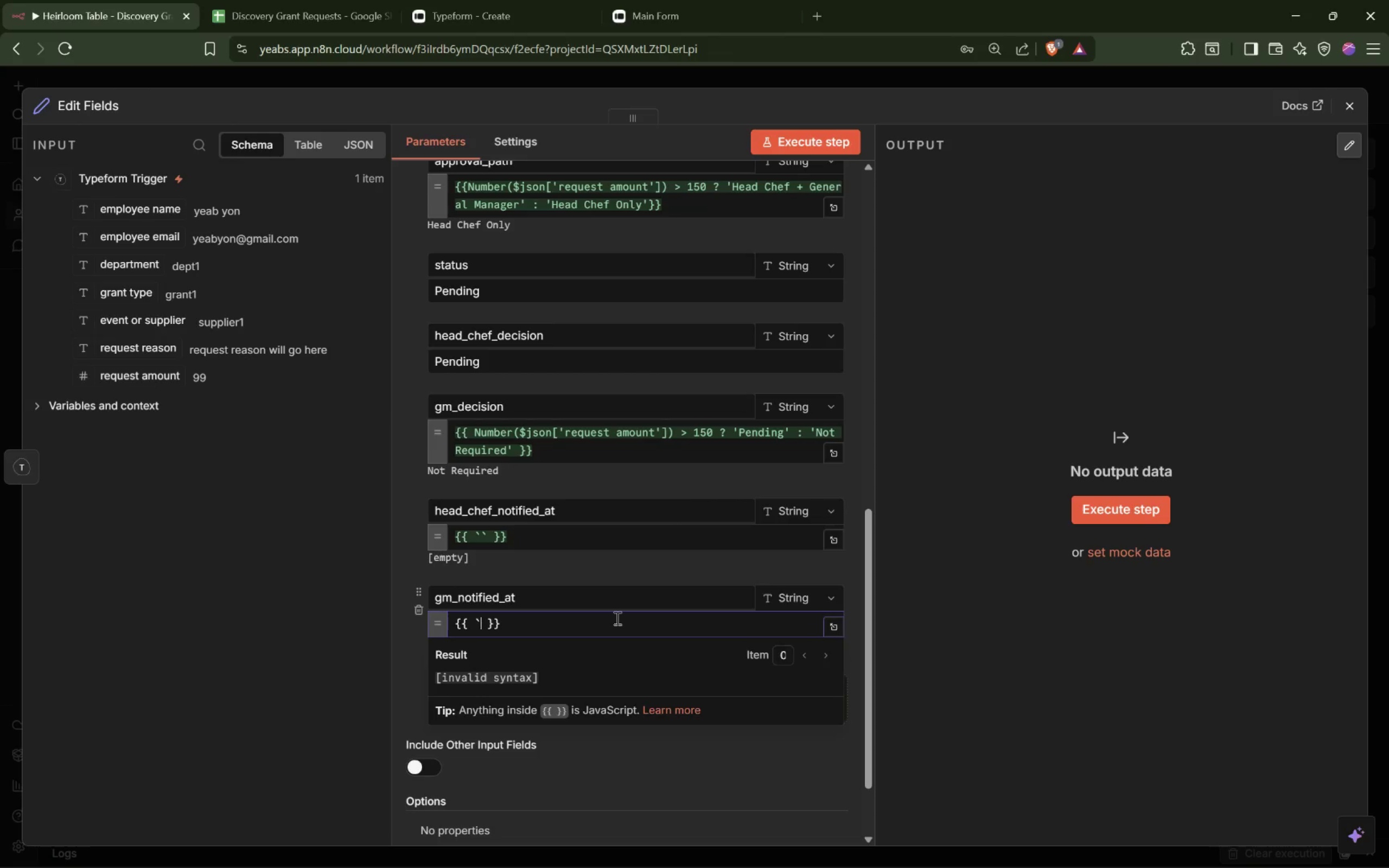 
key(Backquote)
 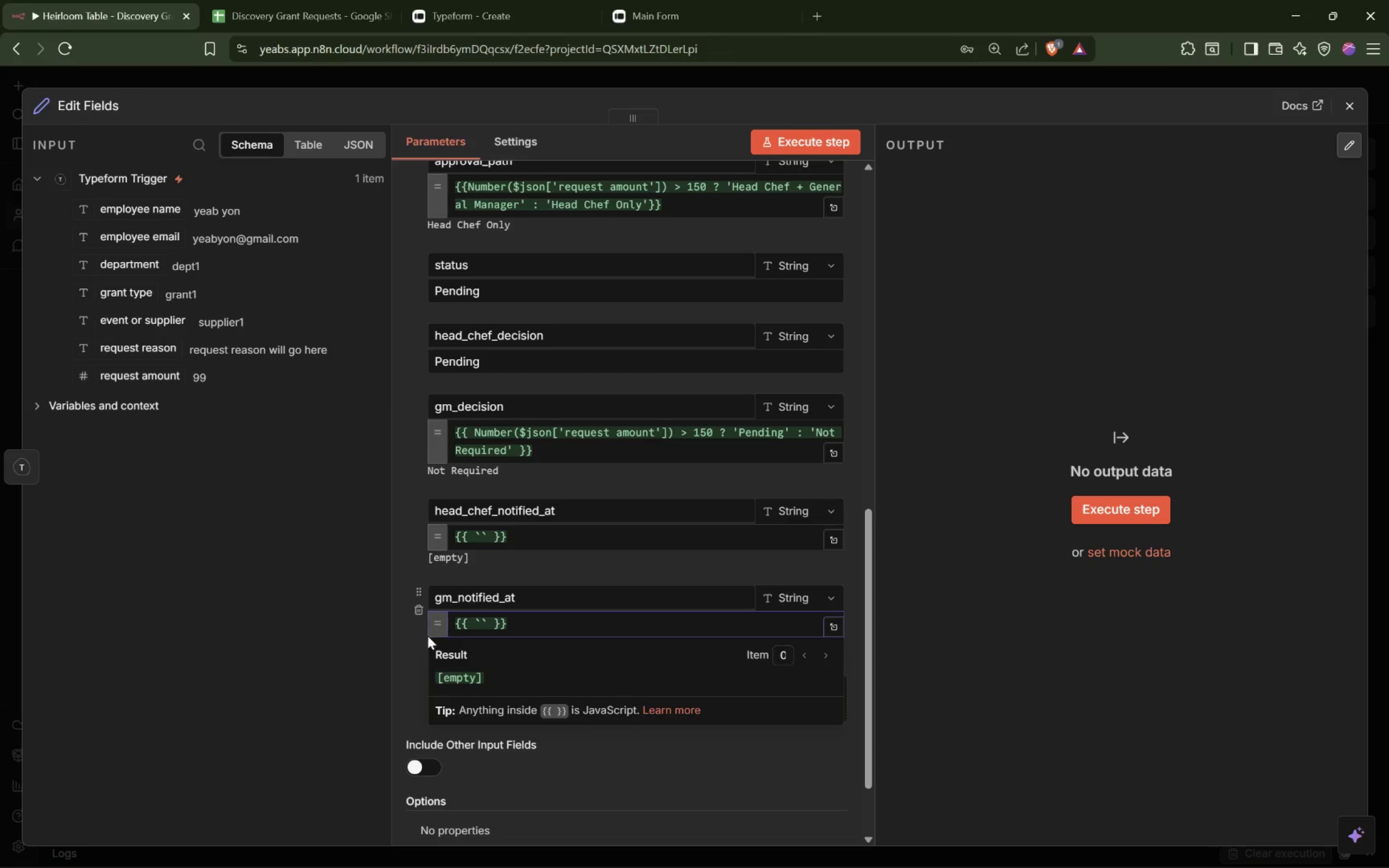 
left_click([407, 651])
 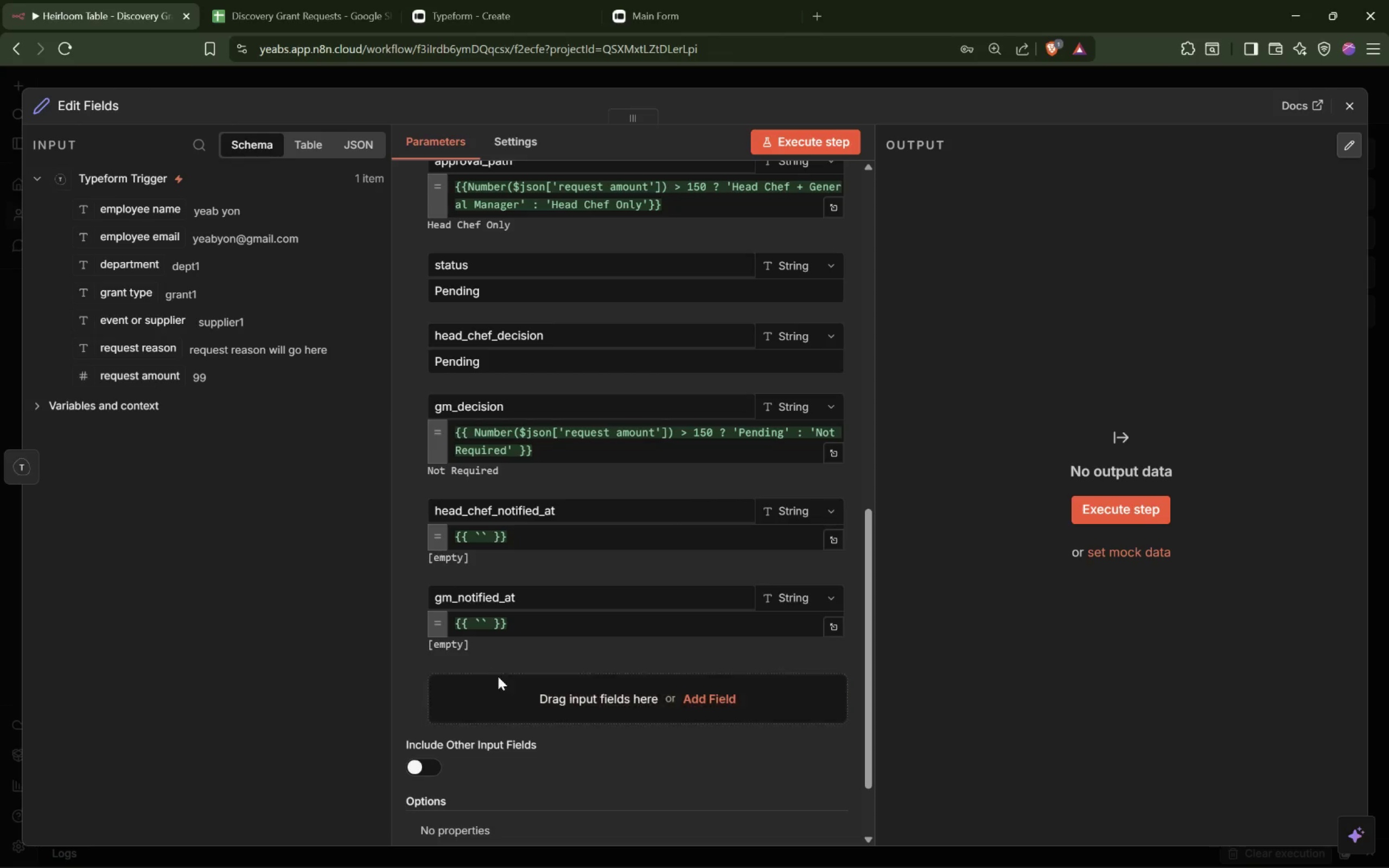 
left_click([499, 690])
 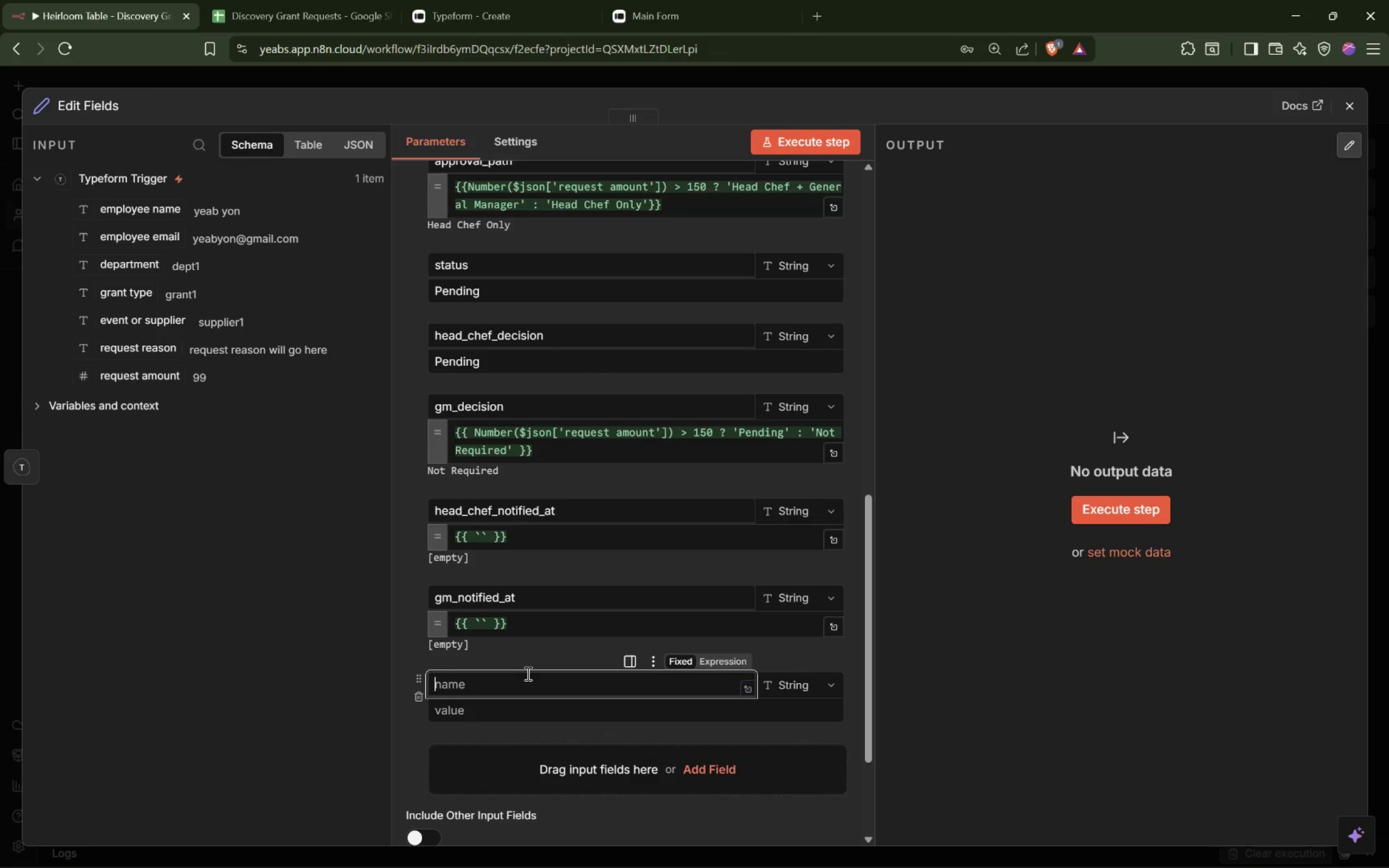 
type(decision_nots)
 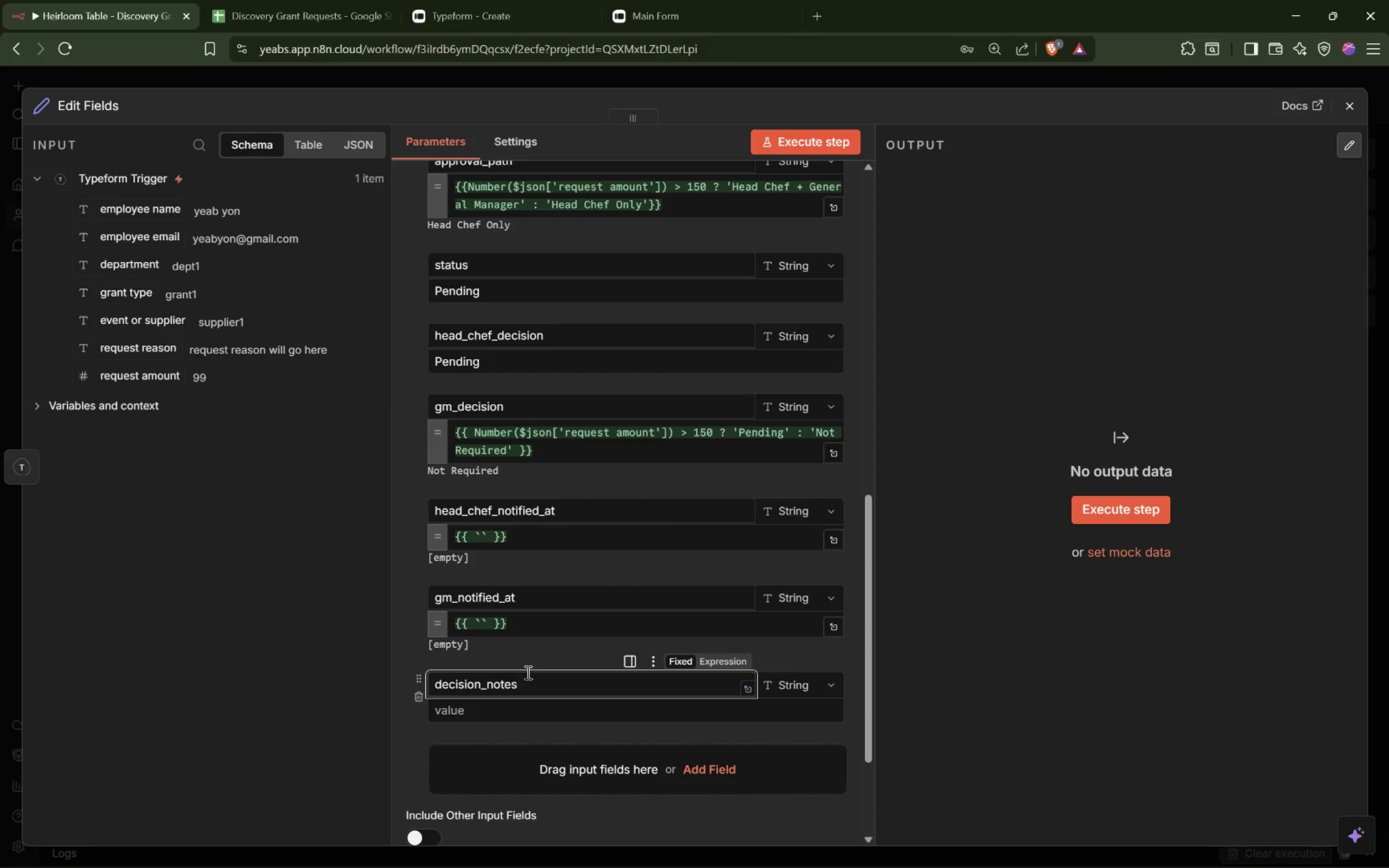 
left_click([531, 711])
 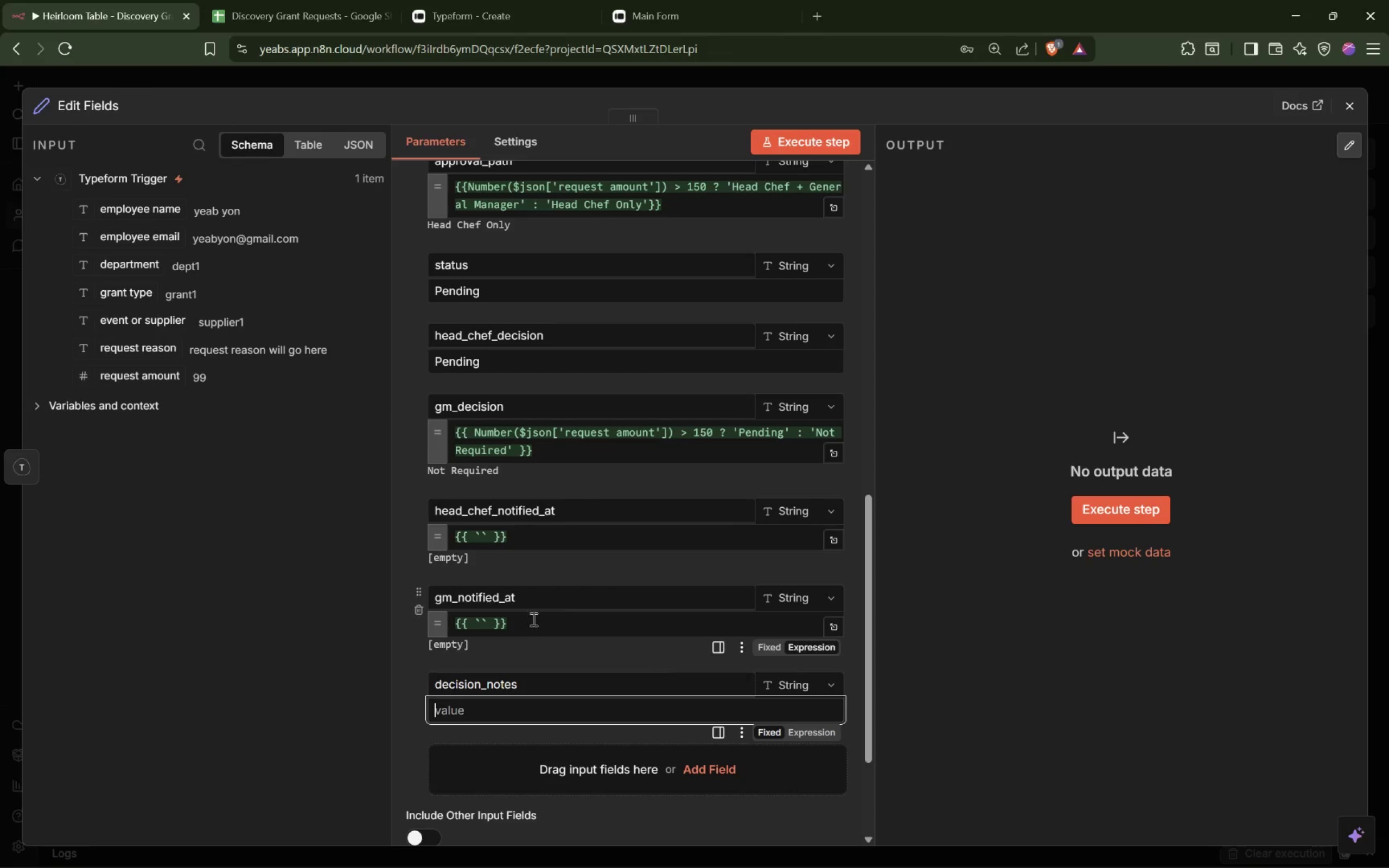 
left_click_drag(start_coordinate=[533, 615], to_coordinate=[263, 616])
 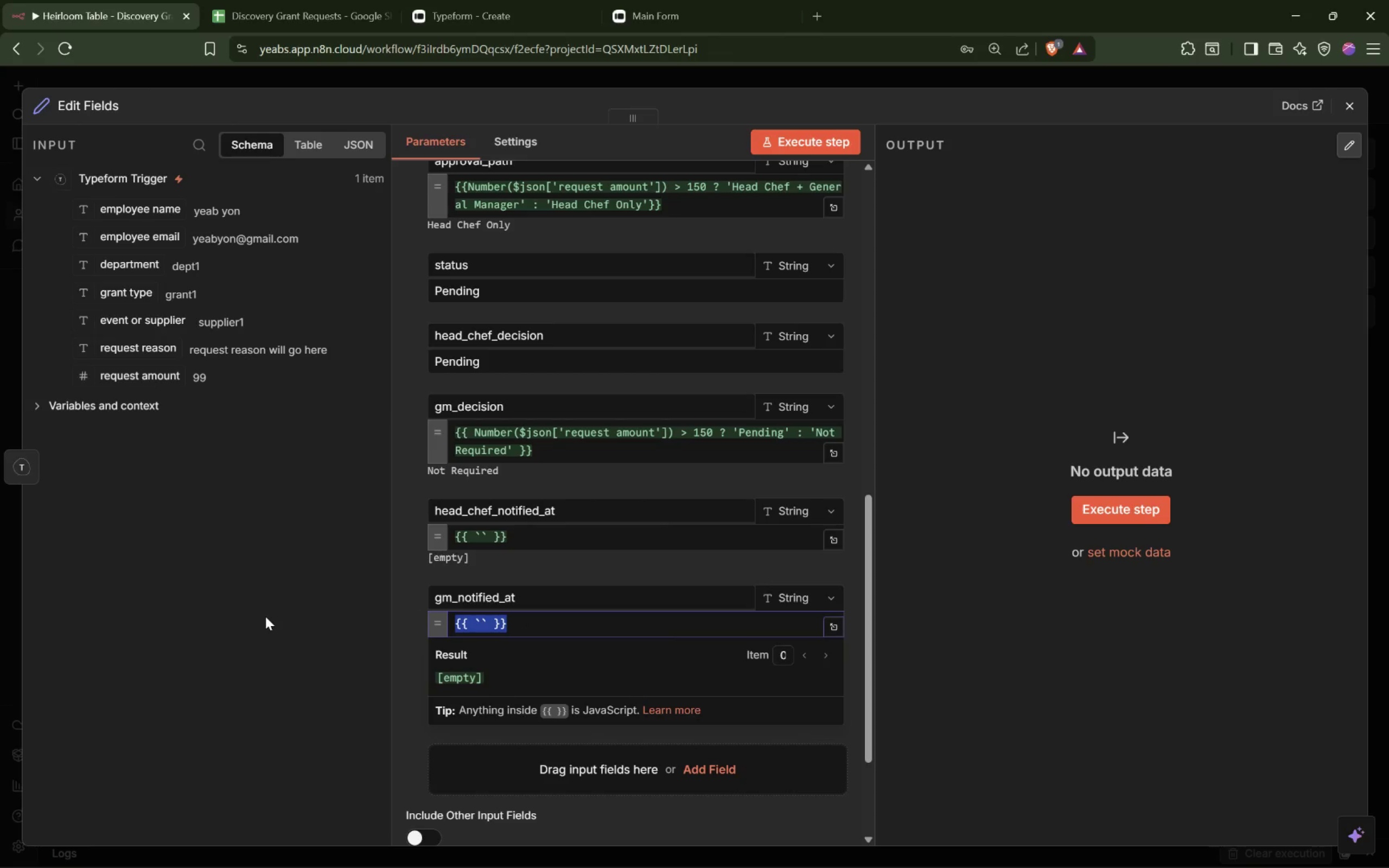 
key(Control+C)
 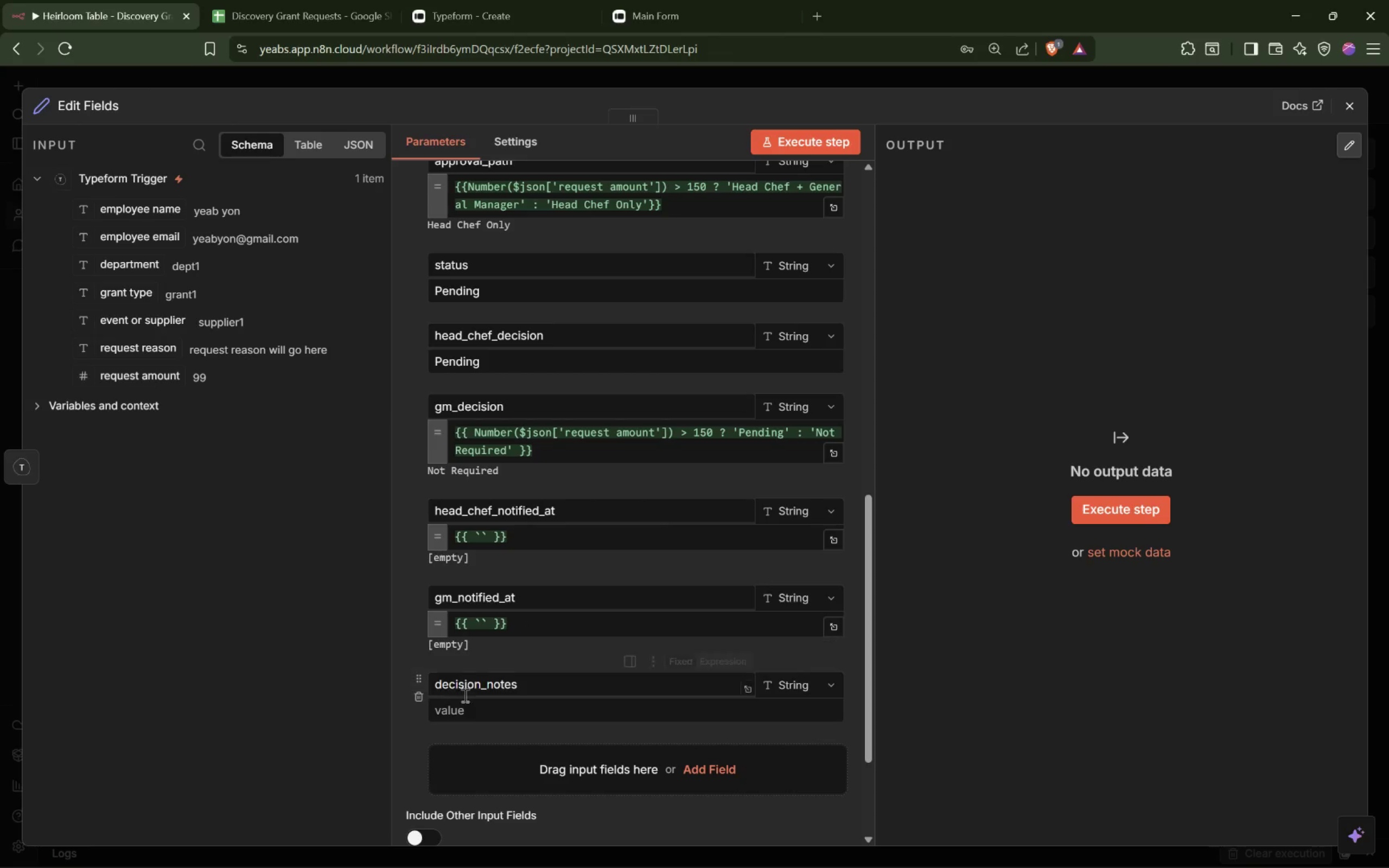 
left_click([476, 715])
 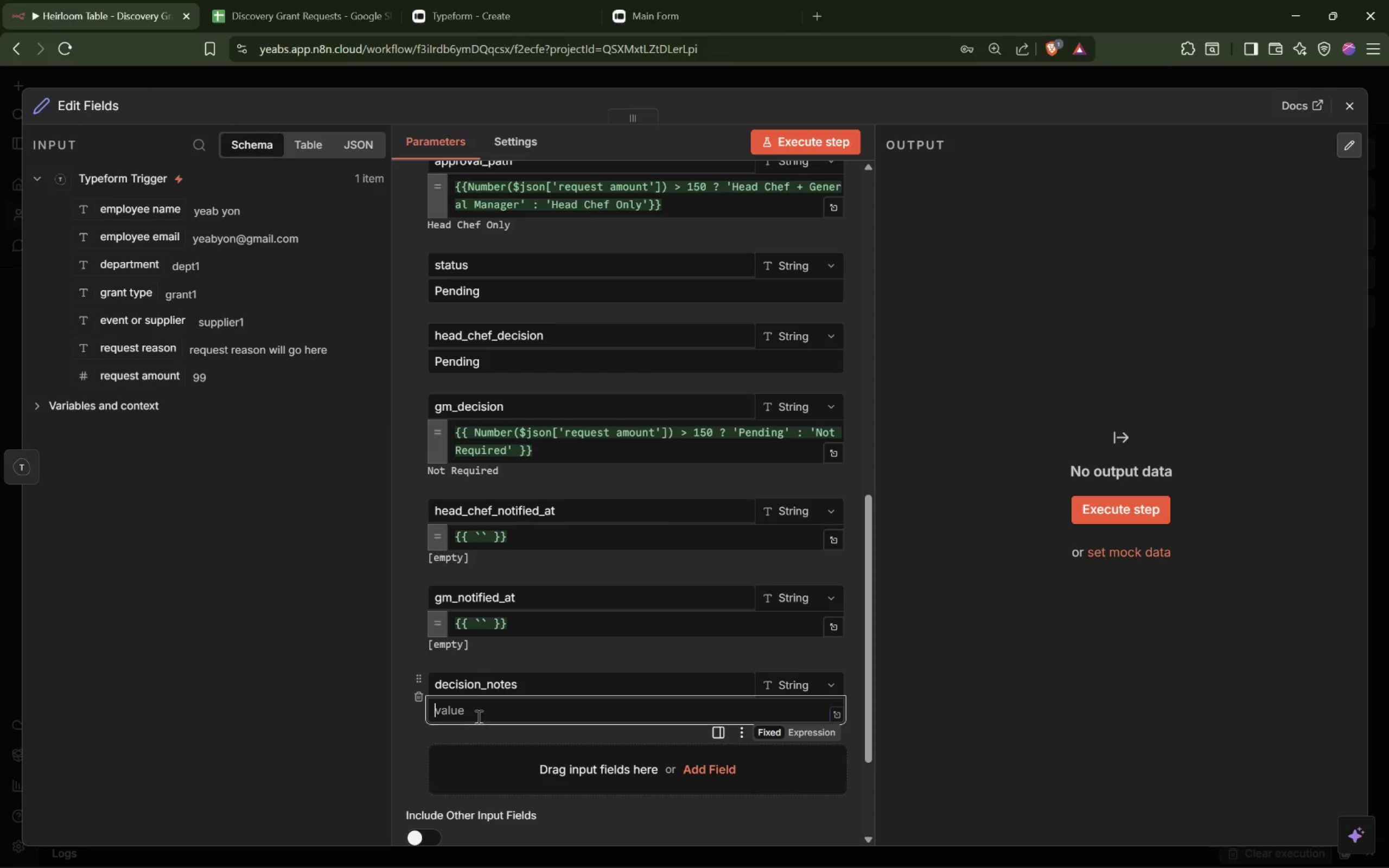 
key(Control+V)
 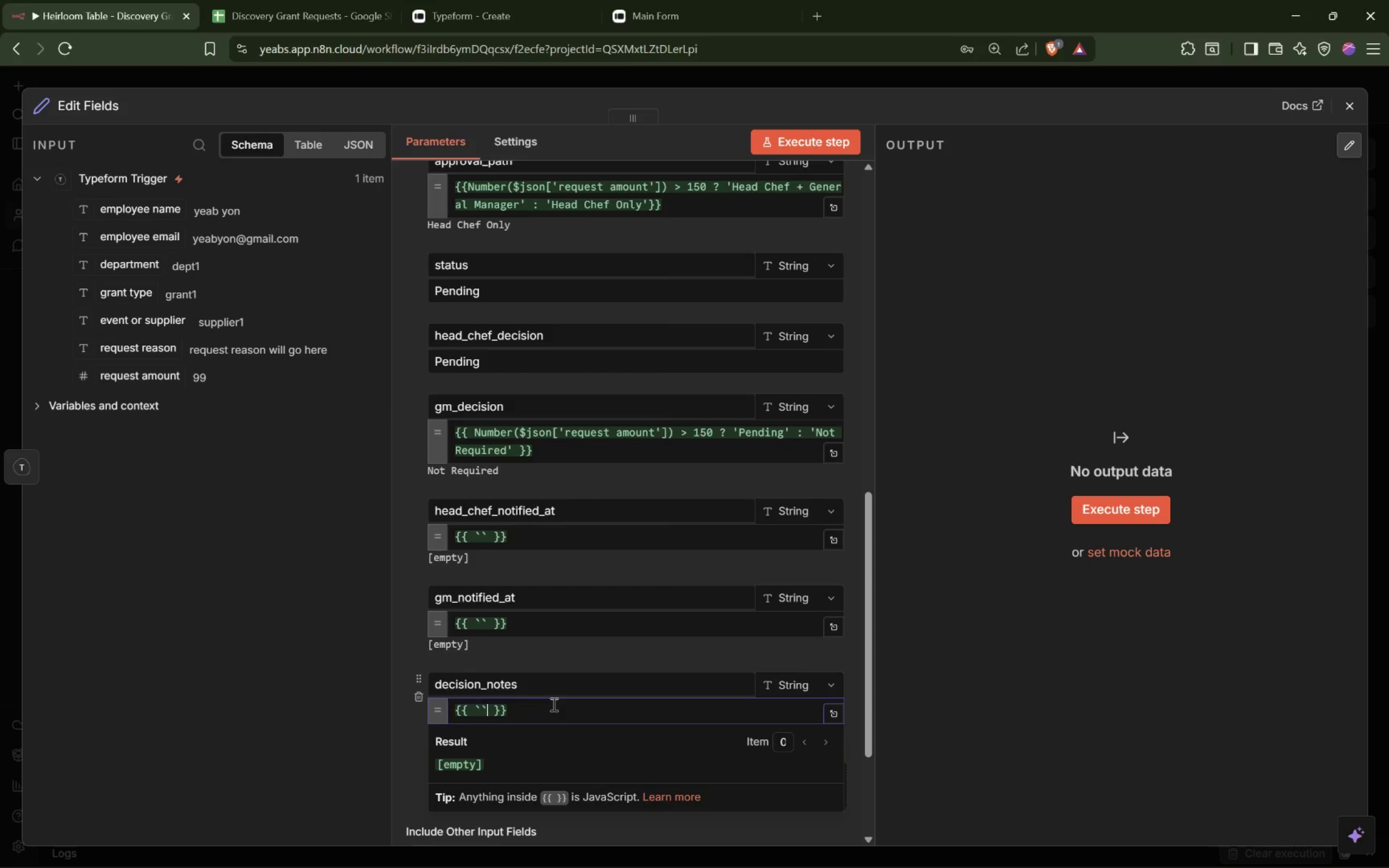 
scroll: coordinate [553, 703], scroll_direction: down, amount: 6.0
 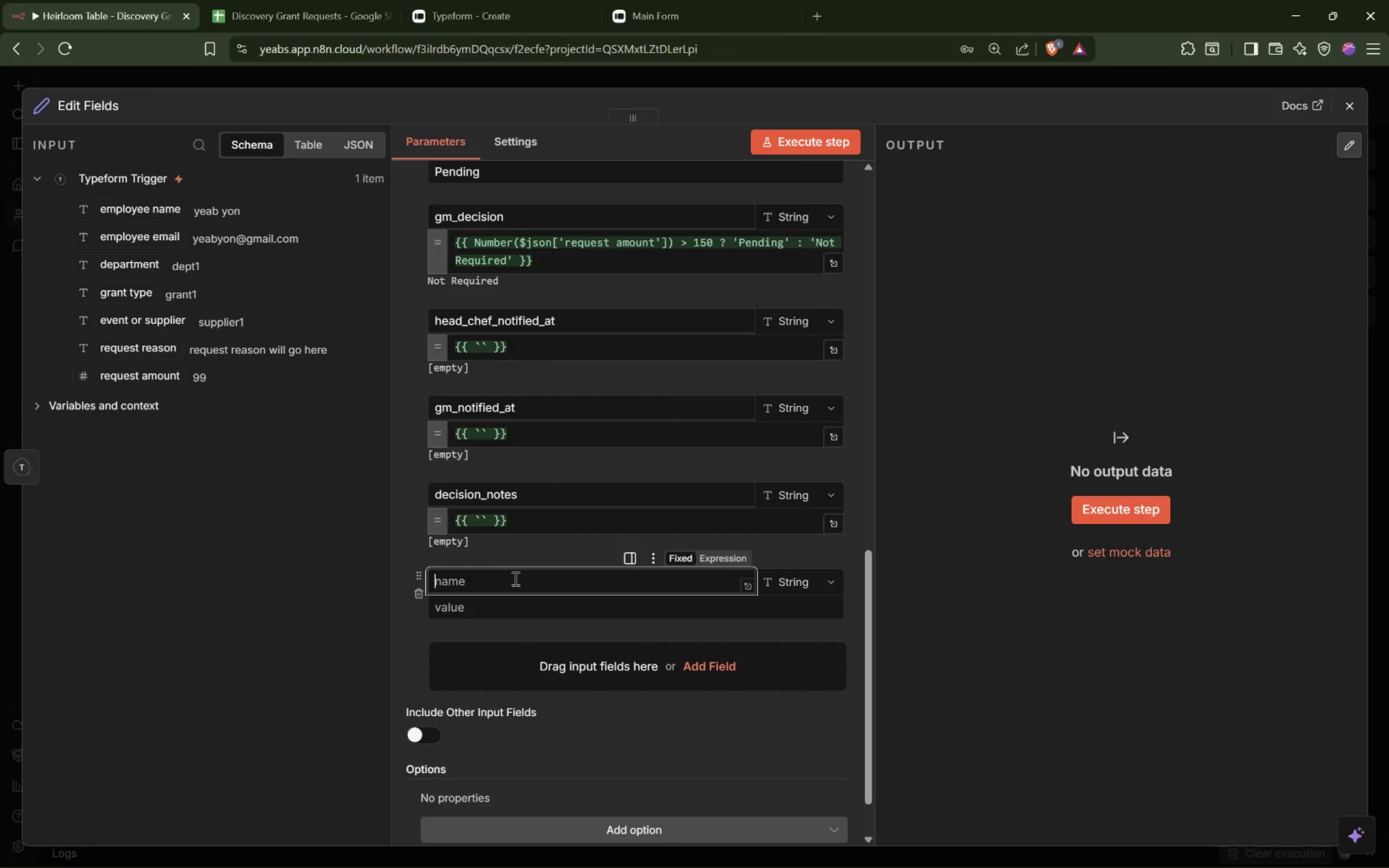 
type(final_decision_at)
 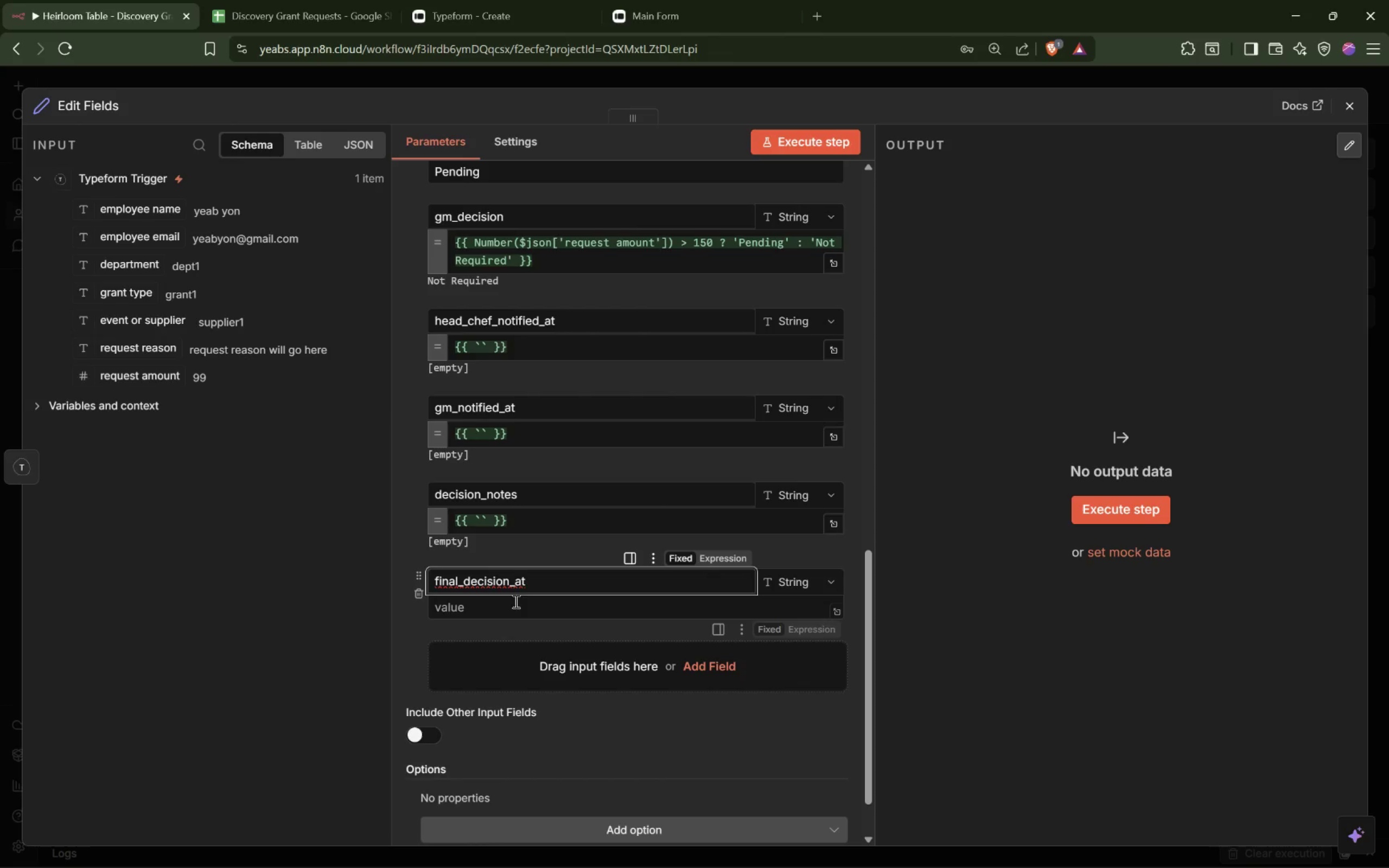 
key(Control+V)
 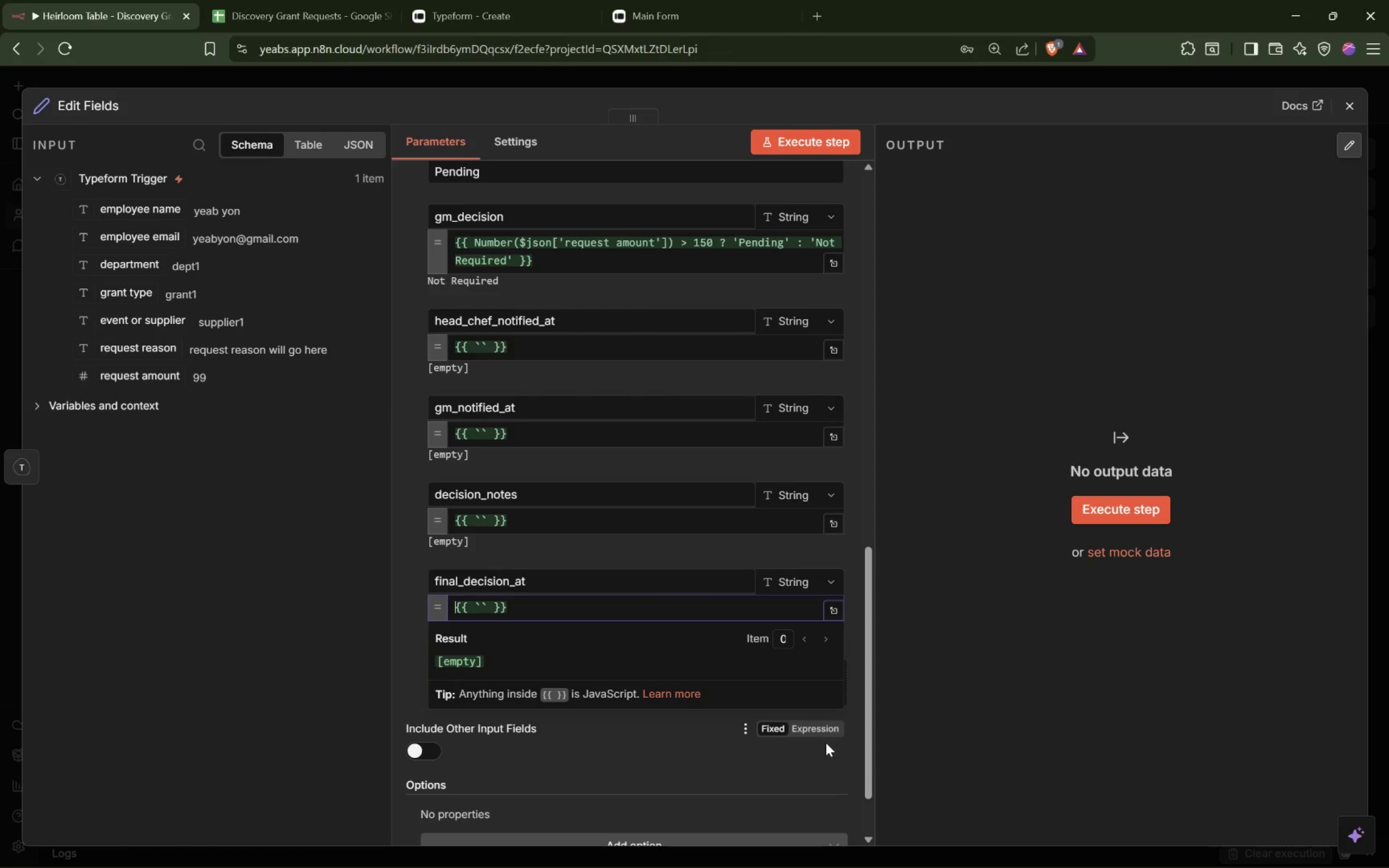 
wait(11.88)
 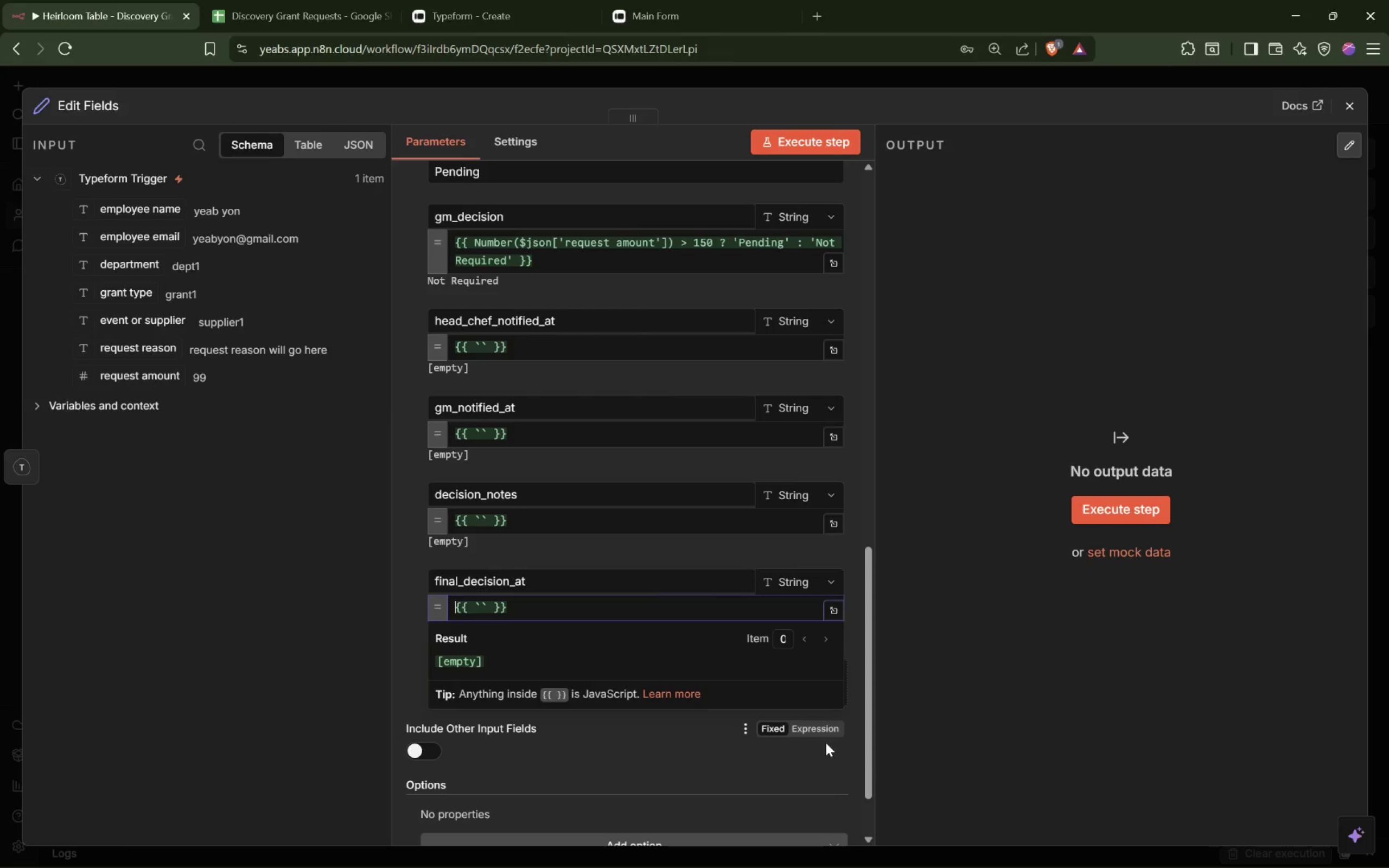 
left_click([518, 143])
 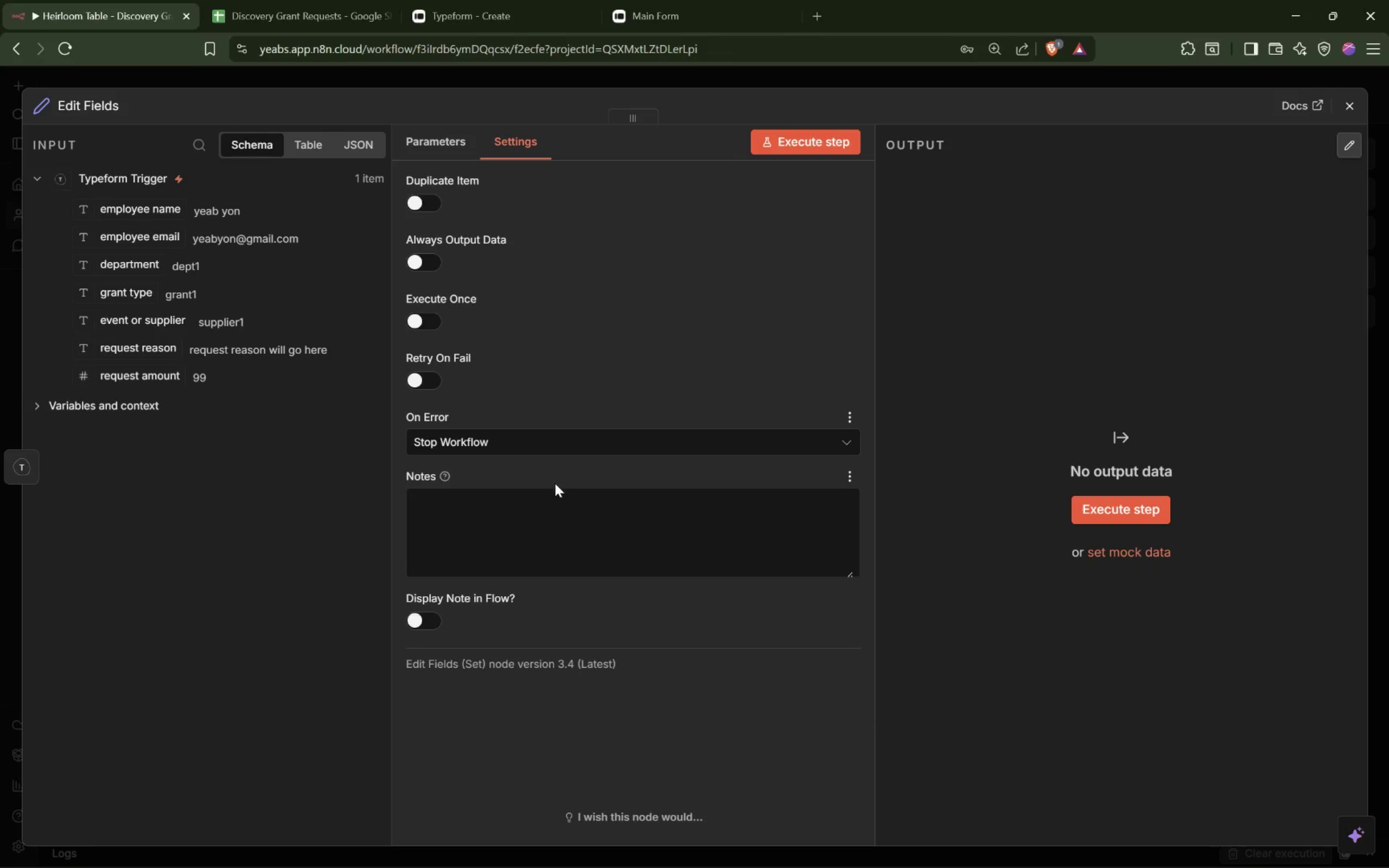 
mouse_move([510, 515])
 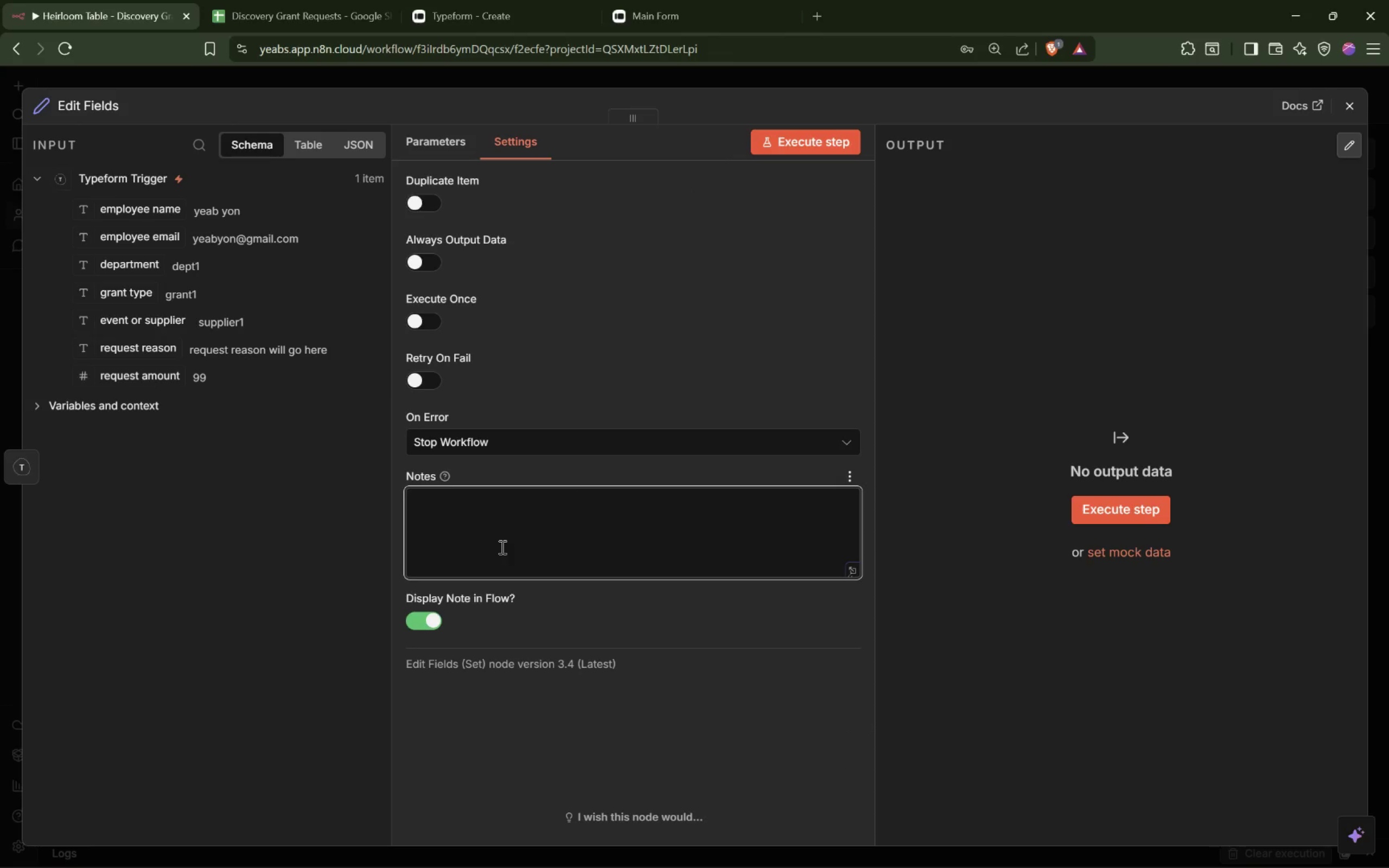 
left_click([501, 546])
 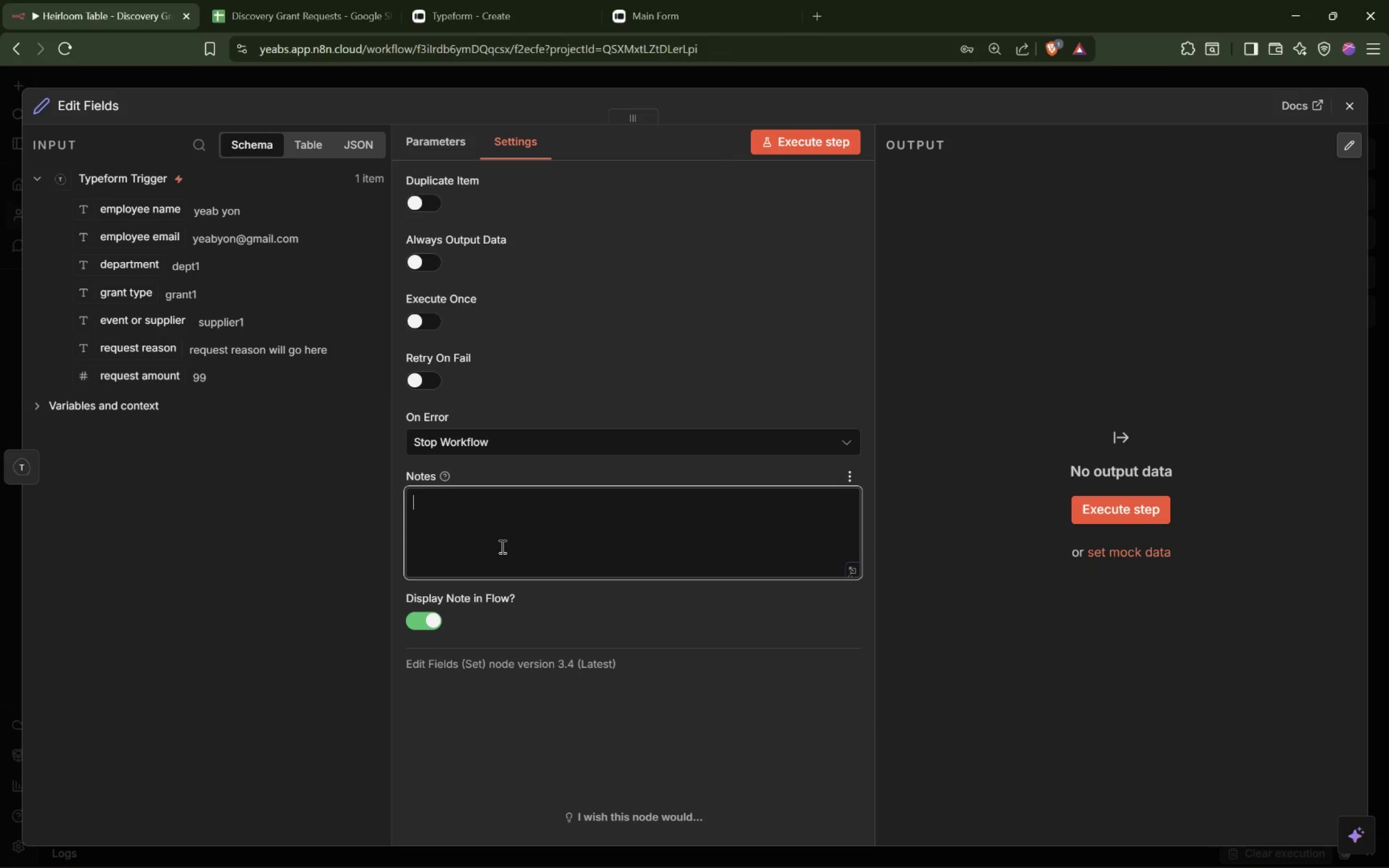 
type(c)
key(Backspace)
type(Clean  the incoming form data, generate consistnet)
key(Backspace)
key(Backspace)
key(Backspace)
key(Backspace)
type(tent fiedld)
key(Backspace)
type(s)
key(Backspace)
key(Backspace)
key(Backspace)
type(l)
key(Backspace)
type(lds, and decide the approval path.)
 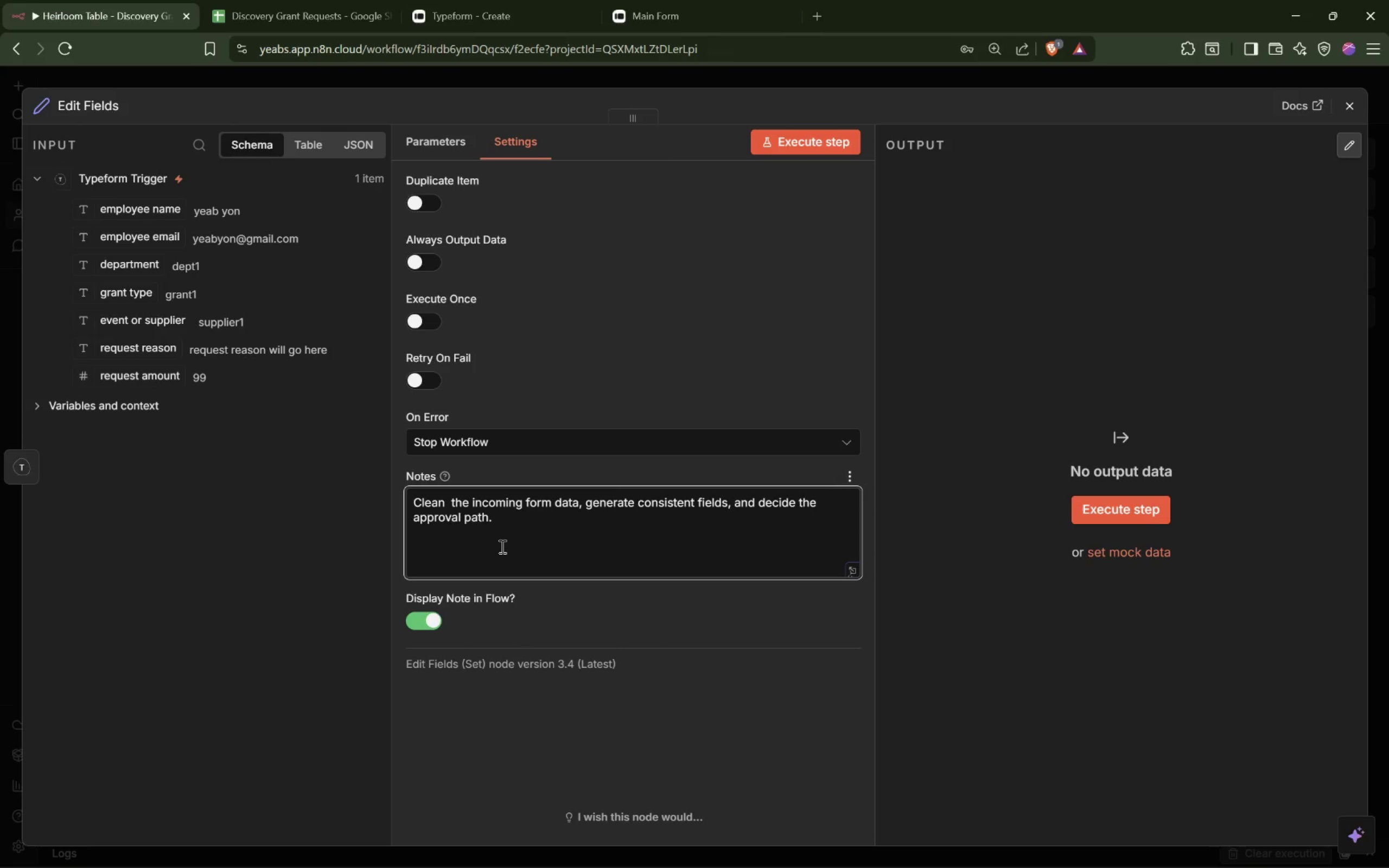 
wait(6.44)
 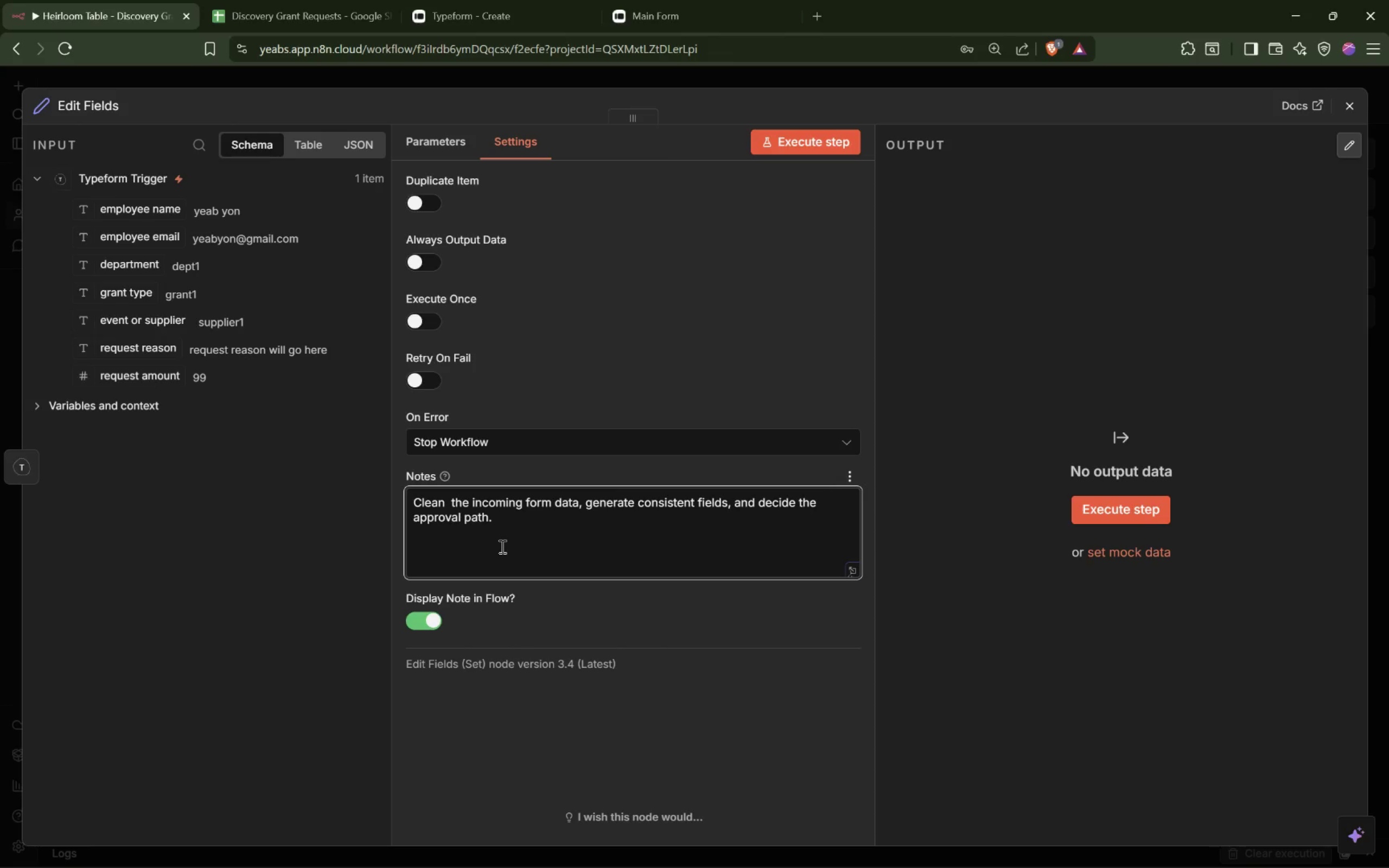 
left_click([679, 310])
 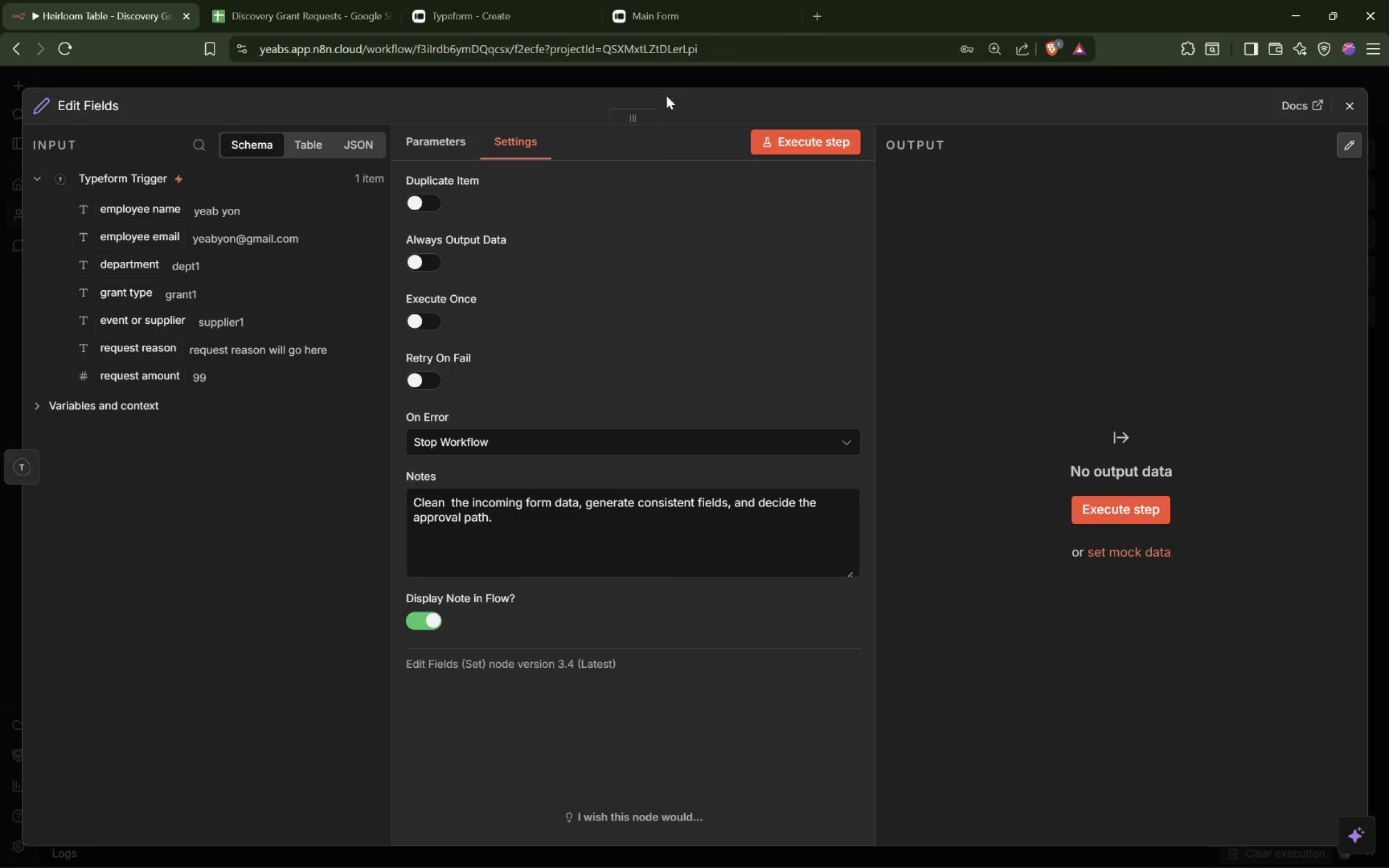 
left_click([678, 86])